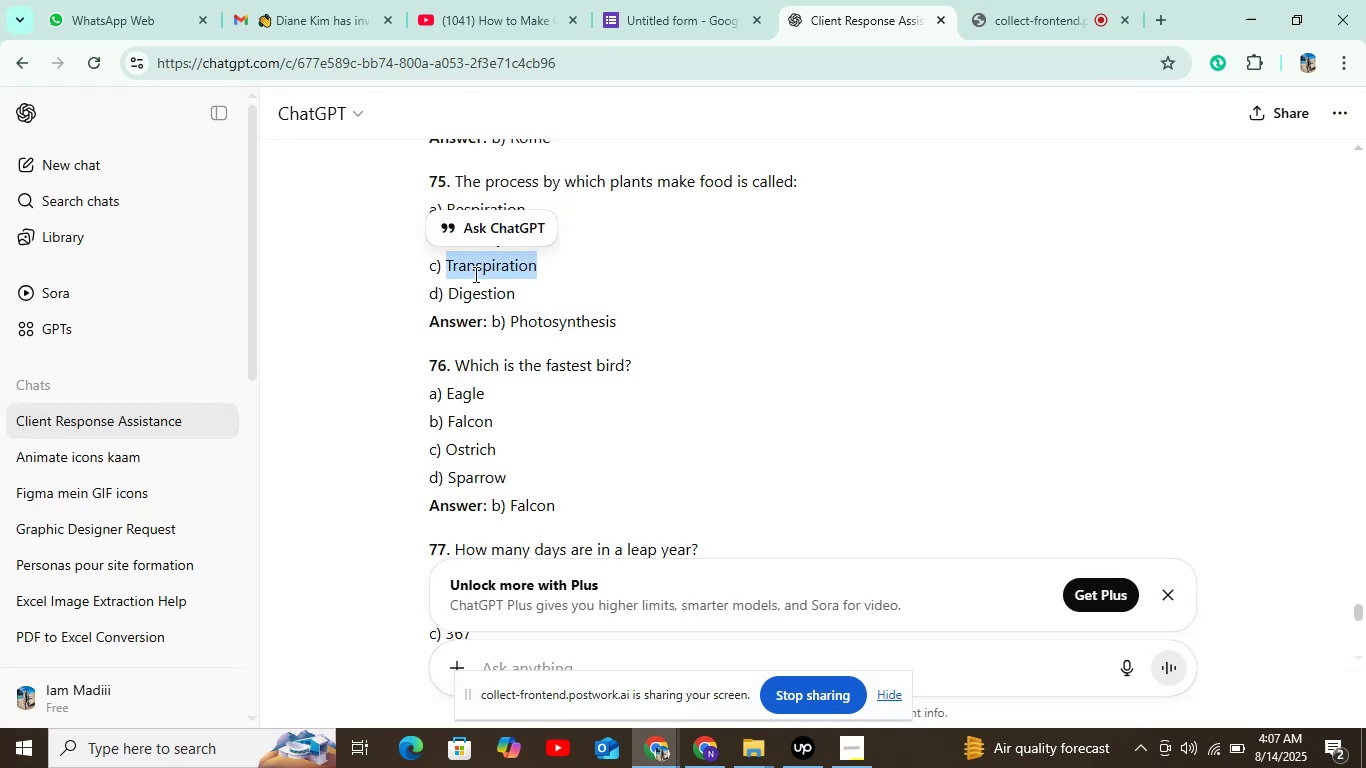 
mouse_move([595, -3])
 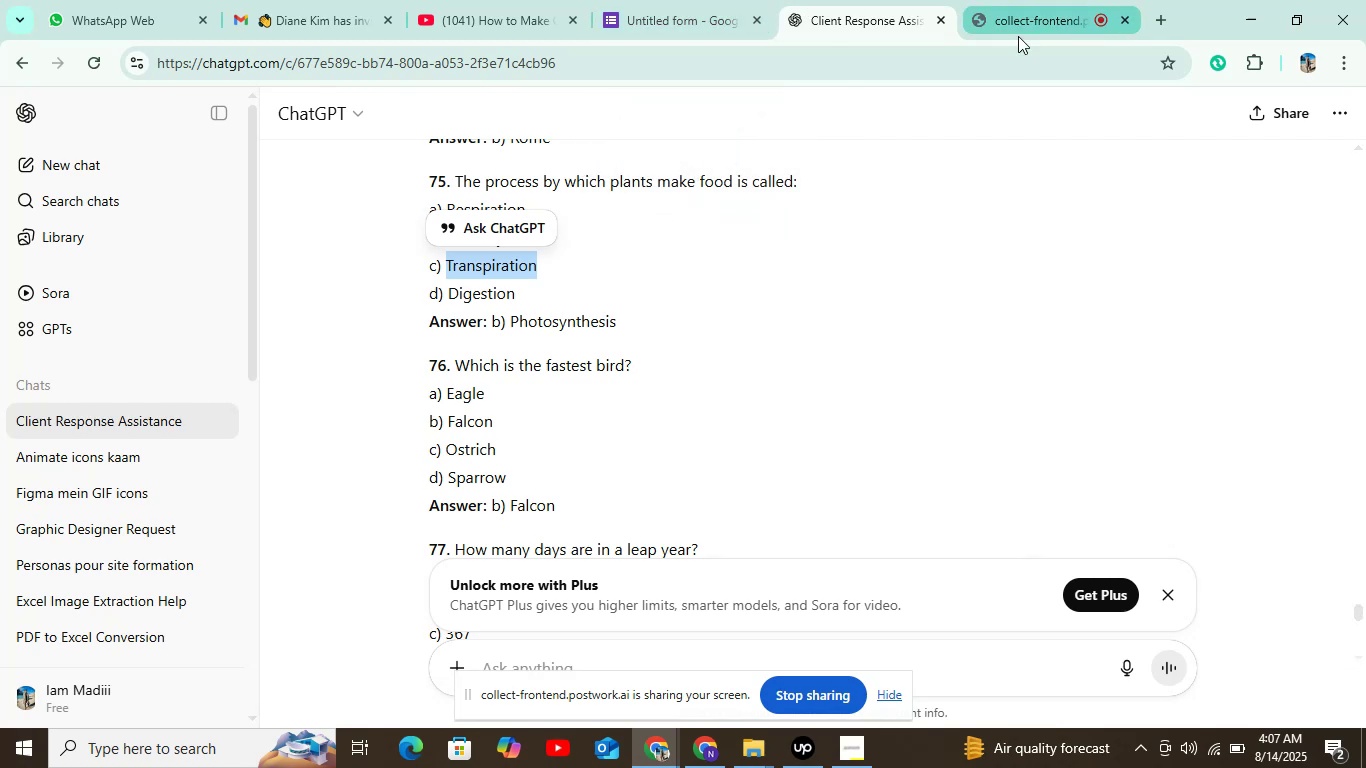 
left_click([699, 18])
 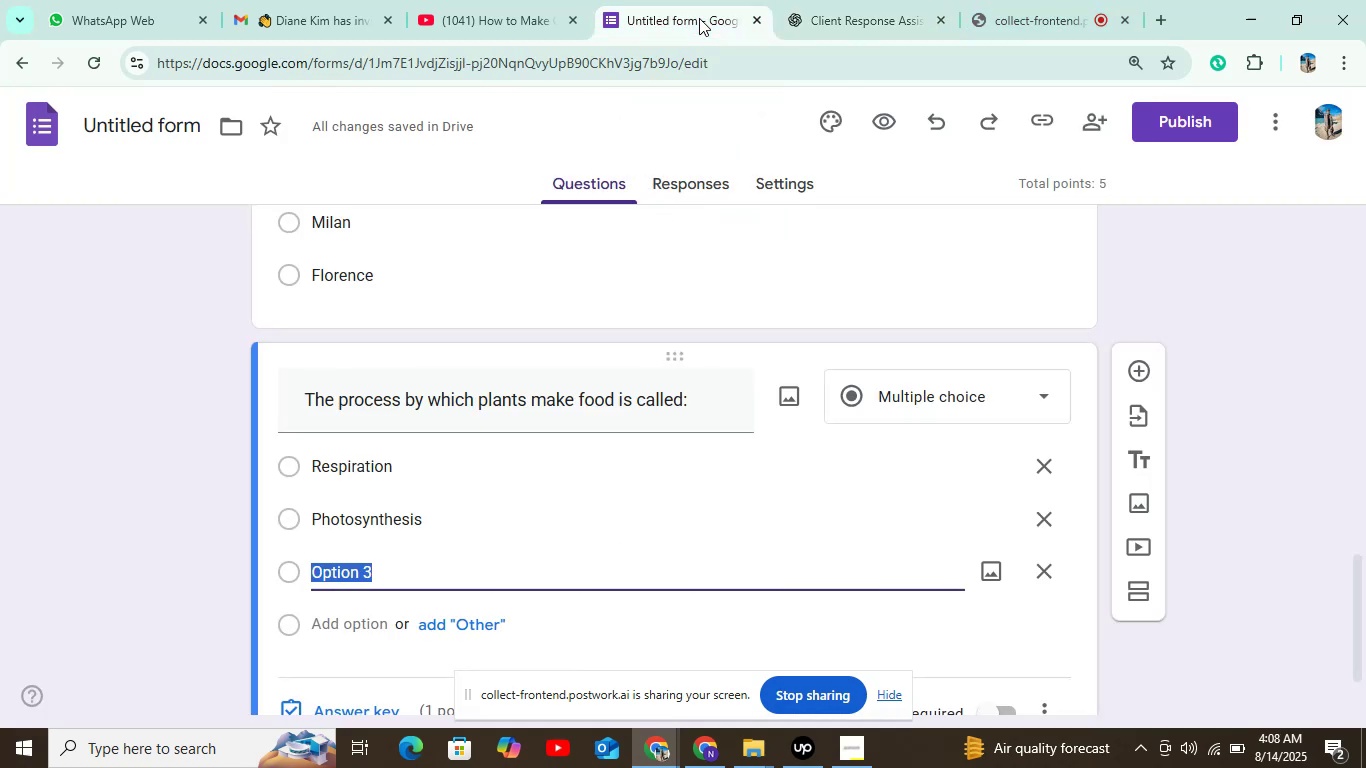 
key(Control+V)
 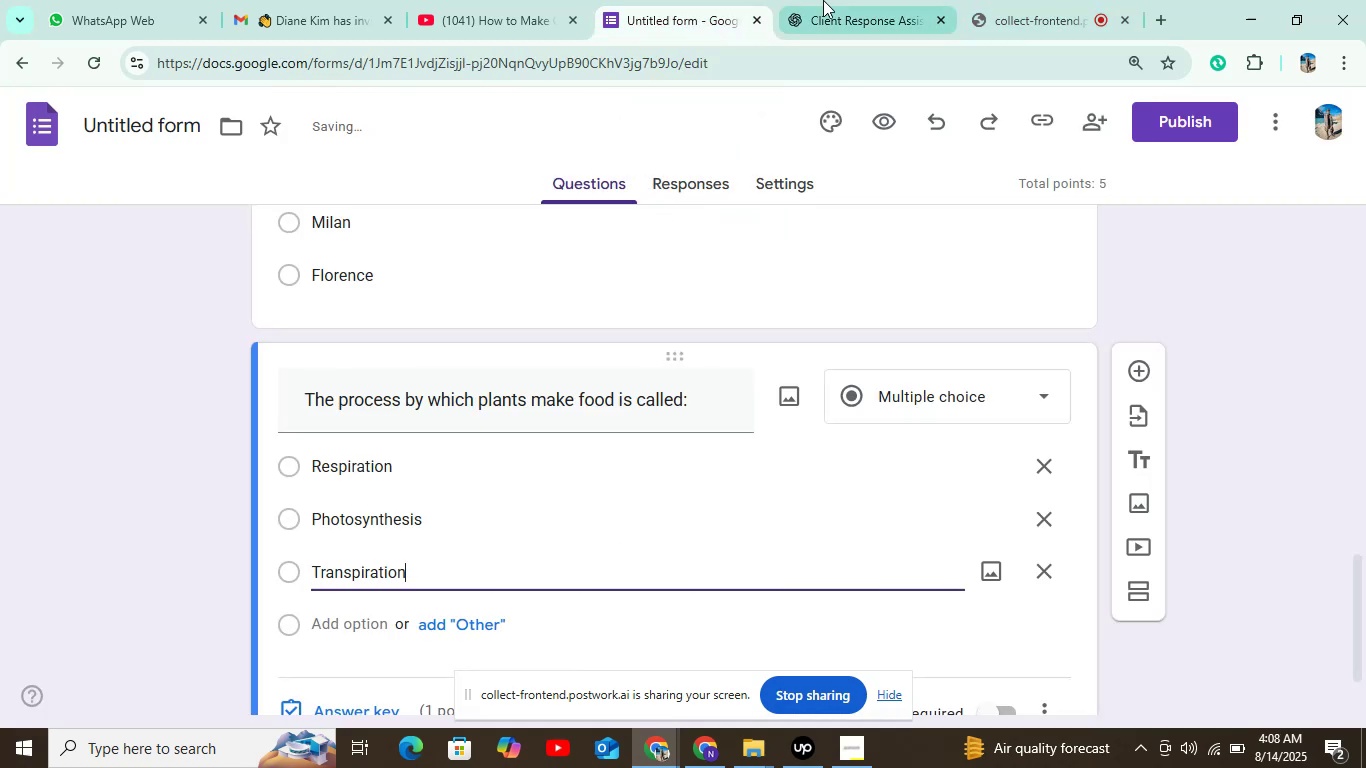 
left_click([823, 0])
 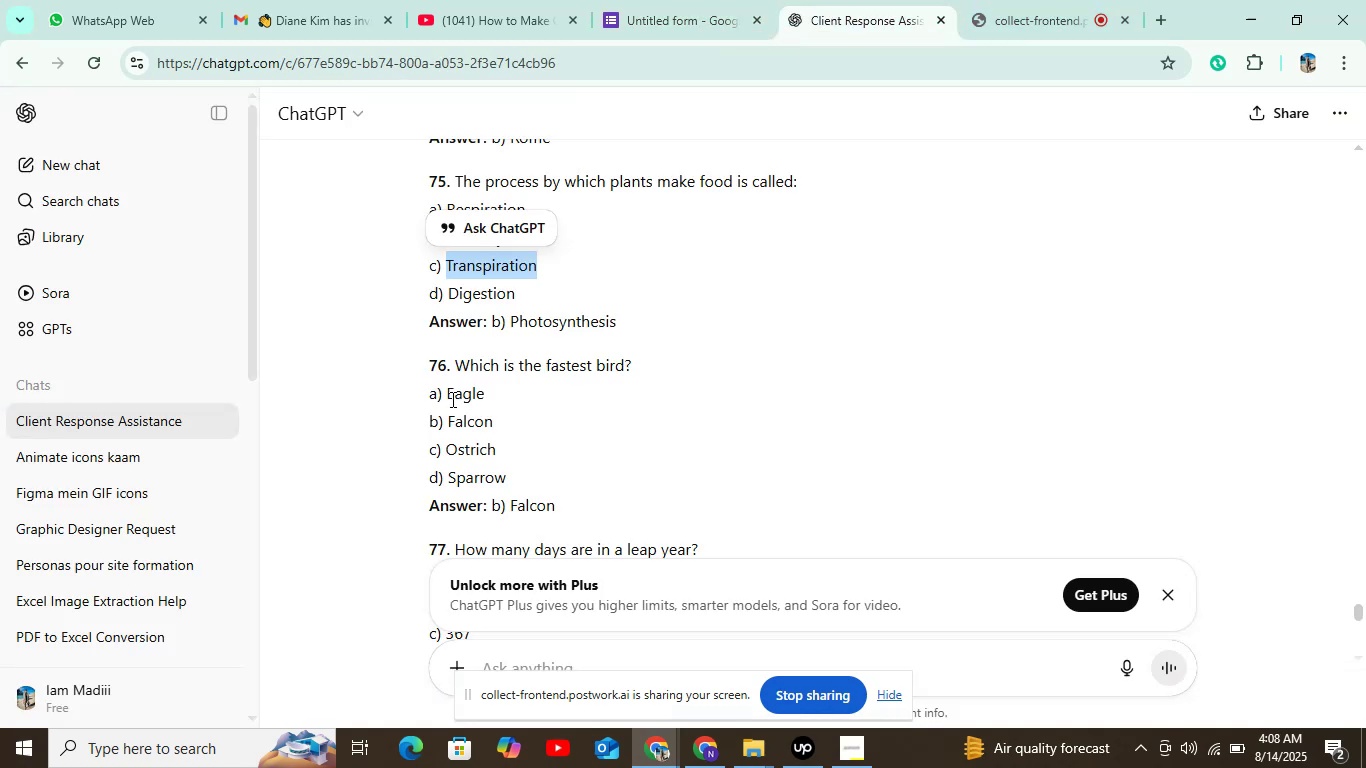 
left_click([485, 291])
 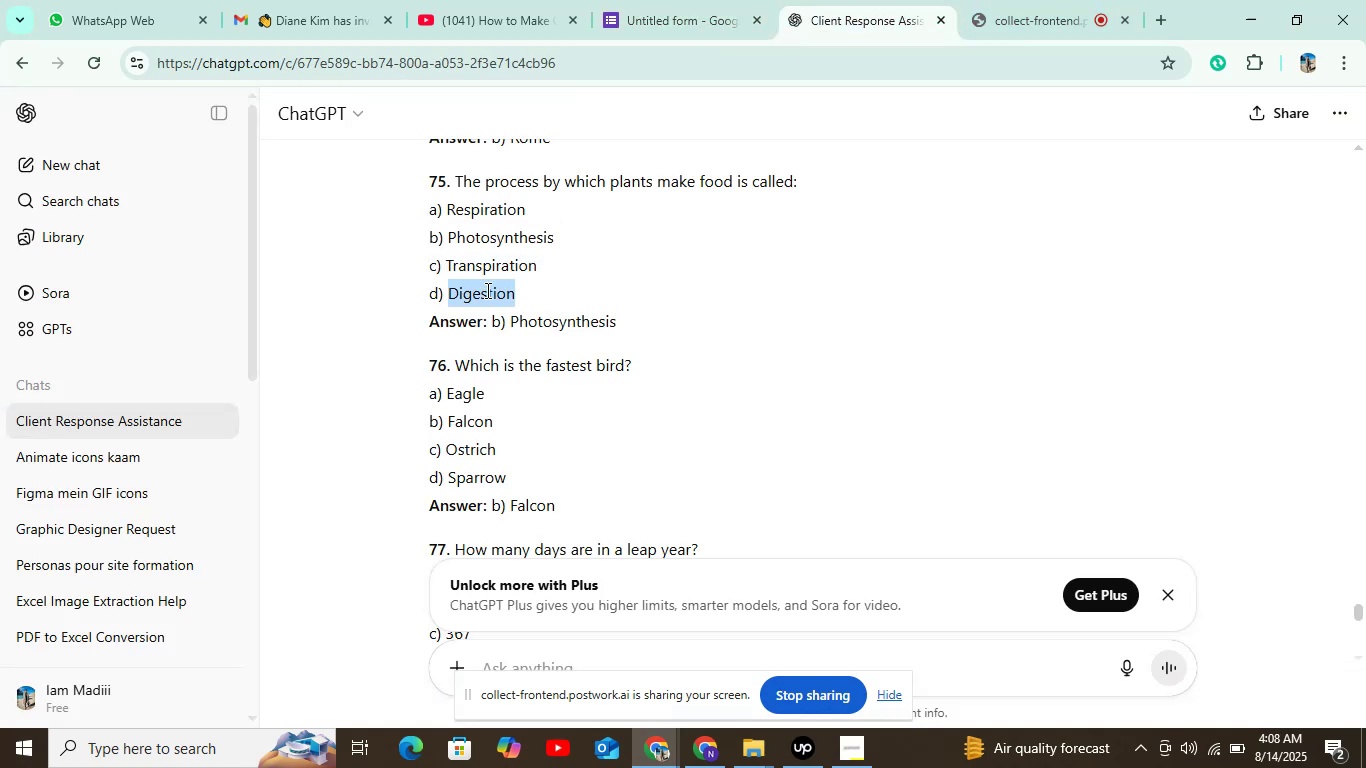 
key(Control+C)
 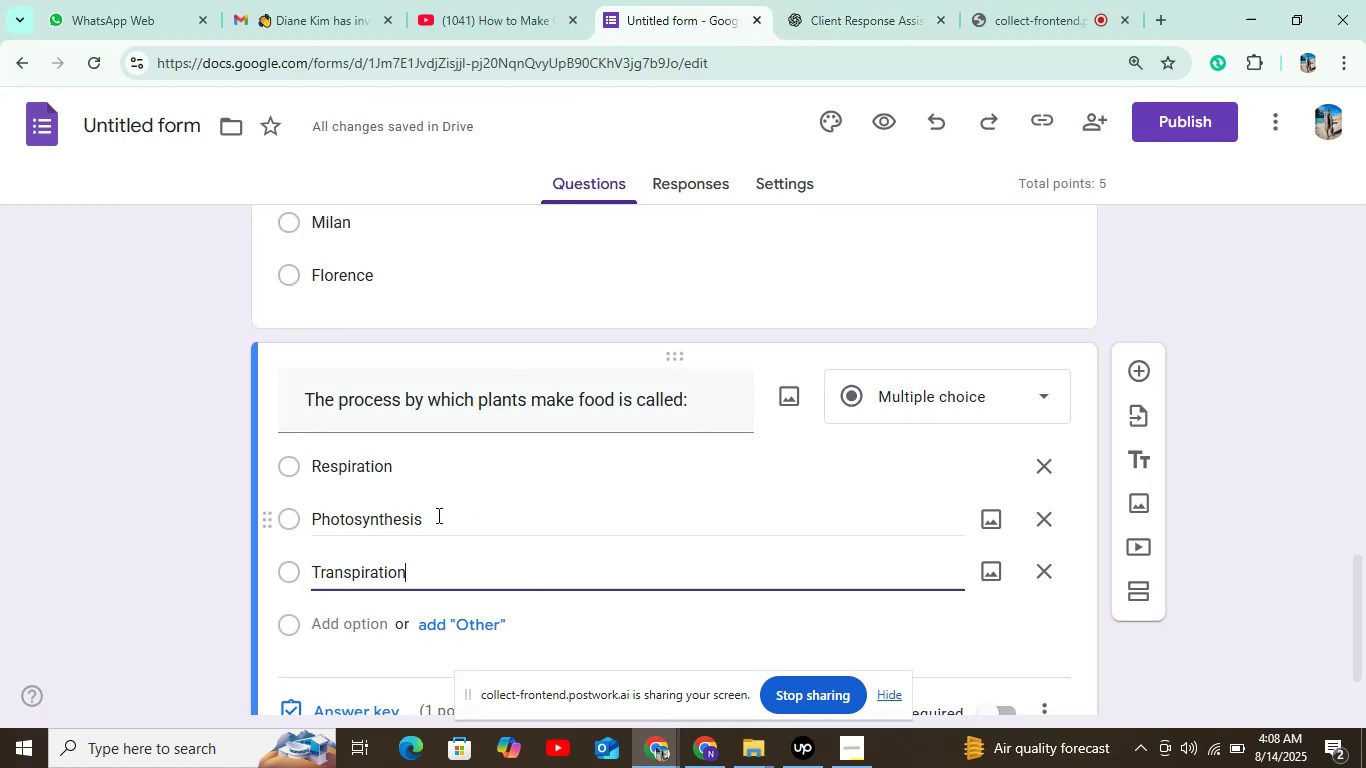 
left_click([330, 623])
 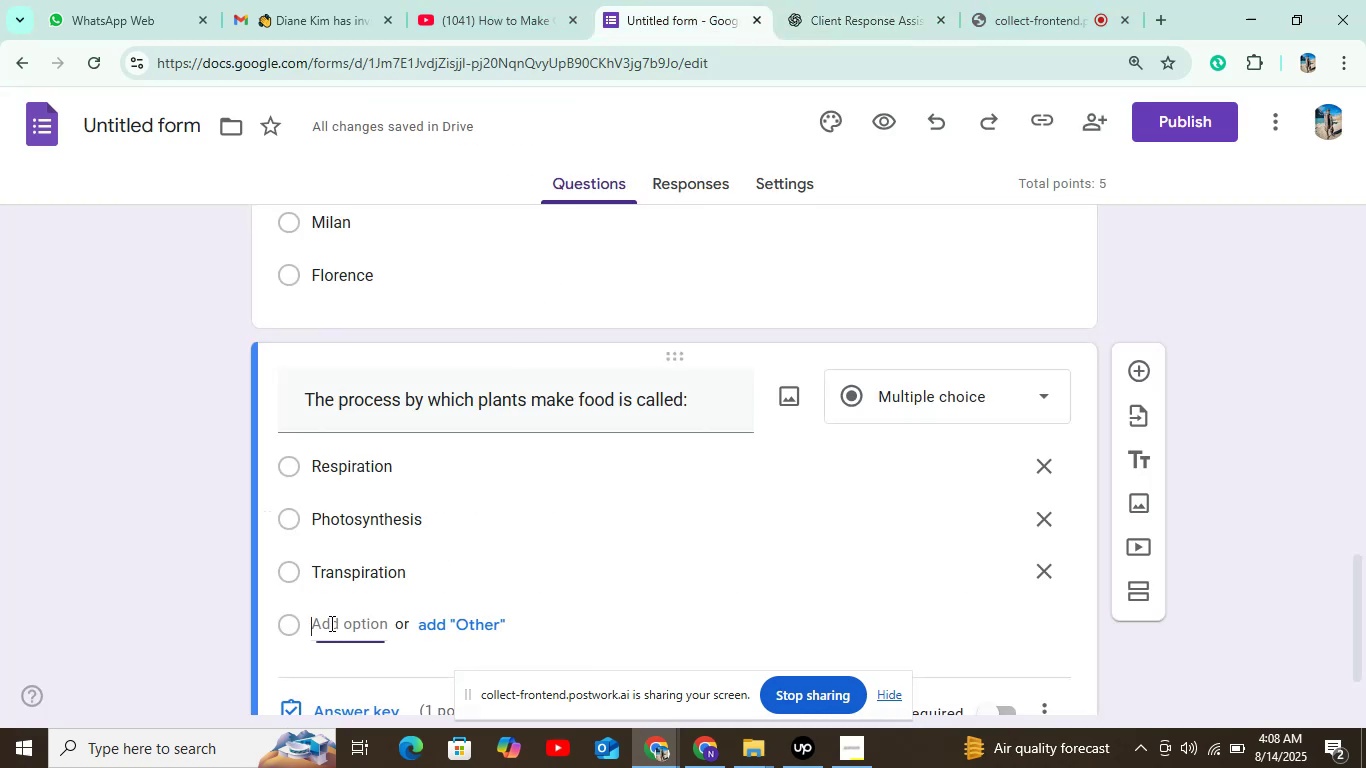 
key(Control+V)
 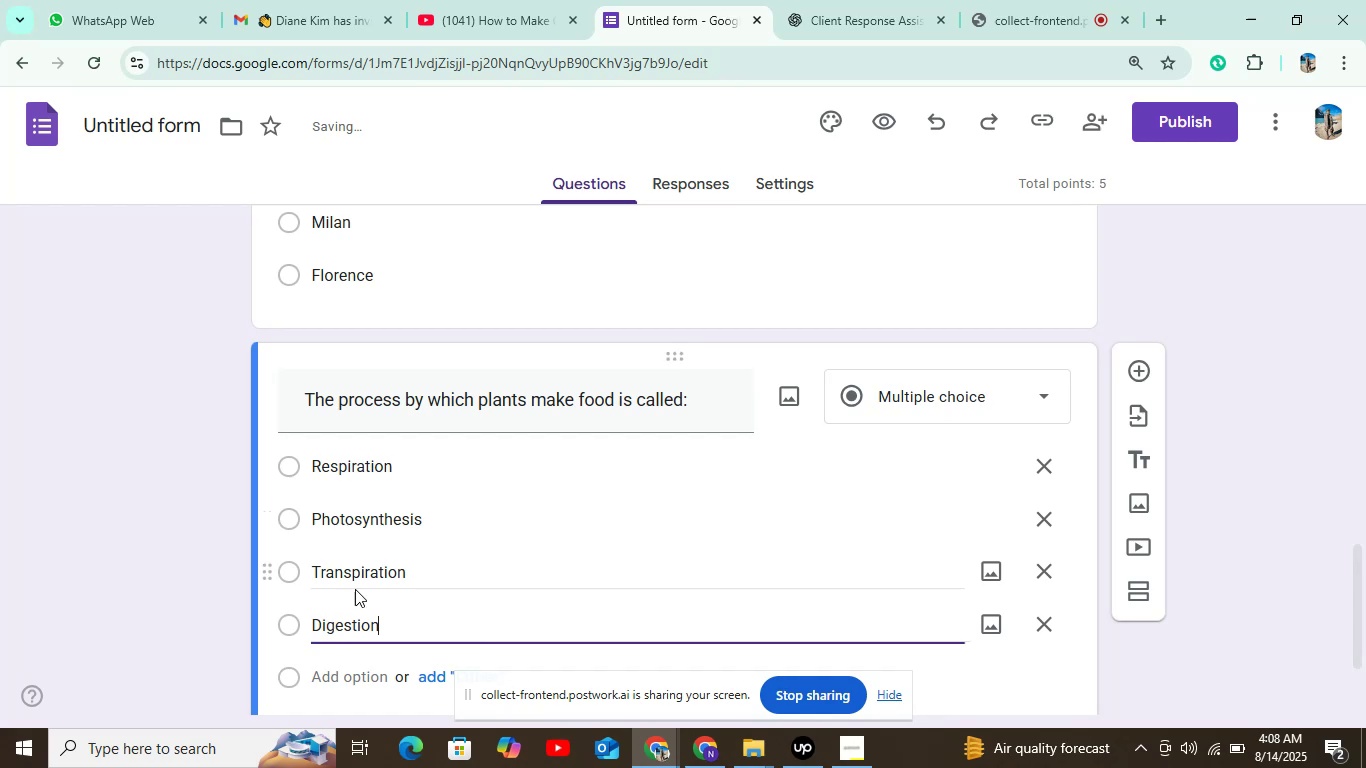 
scroll: coordinate [474, 543], scroll_direction: down, amount: 4.0
 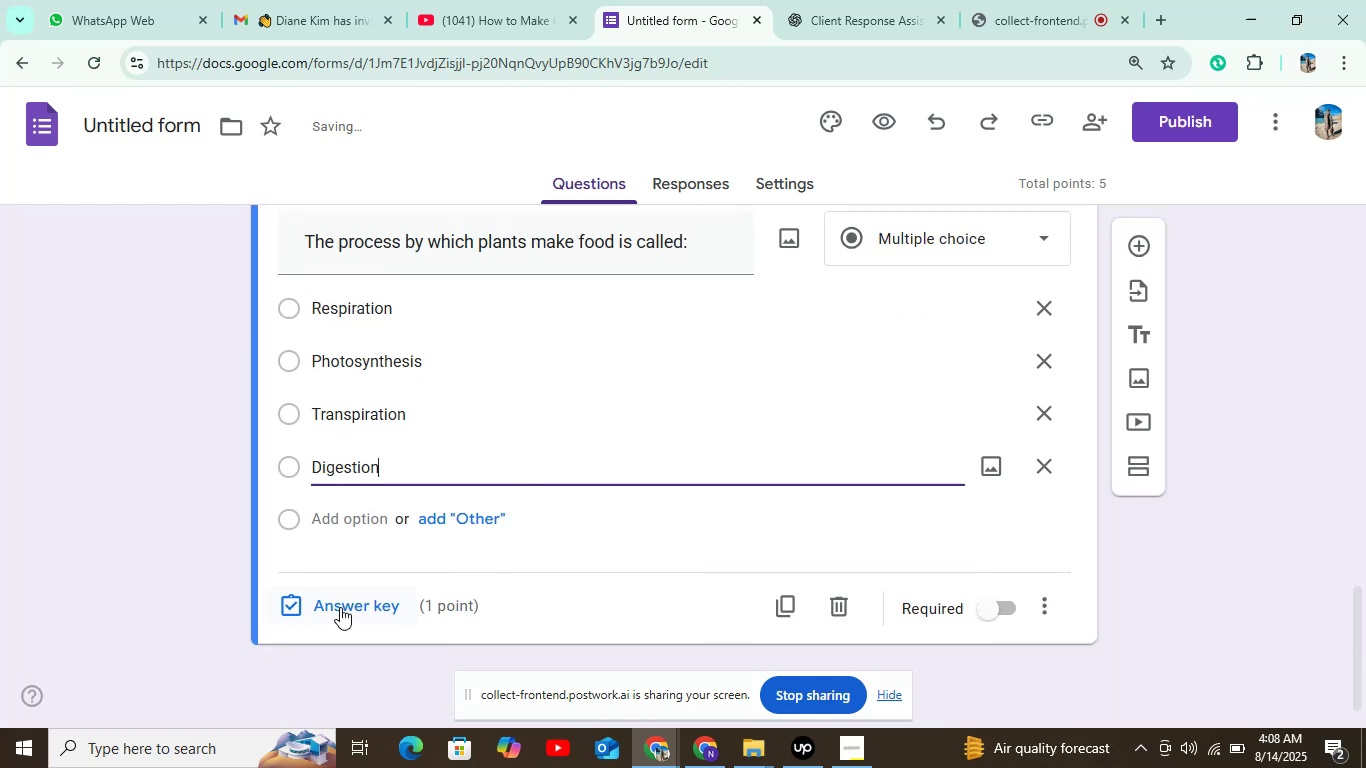 
left_click([819, 0])
 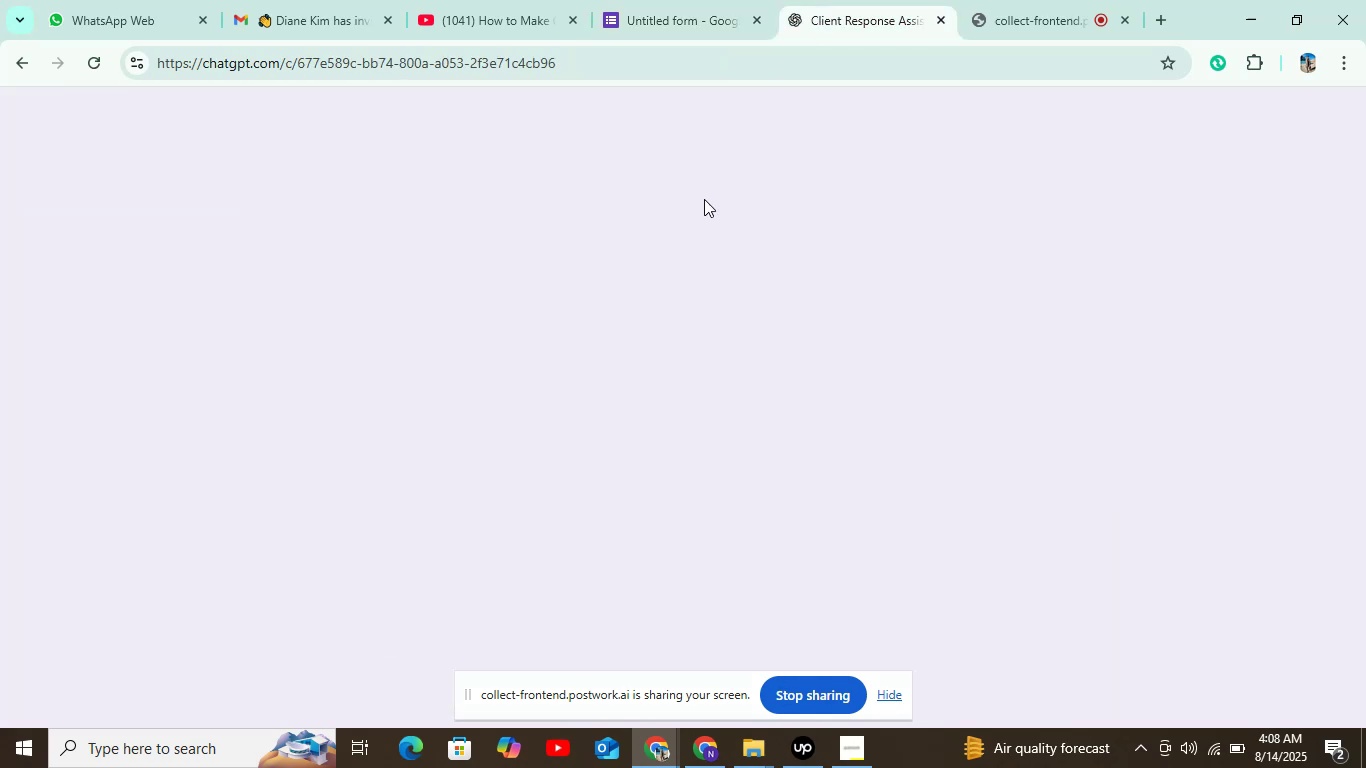 
mouse_move([613, 292])
 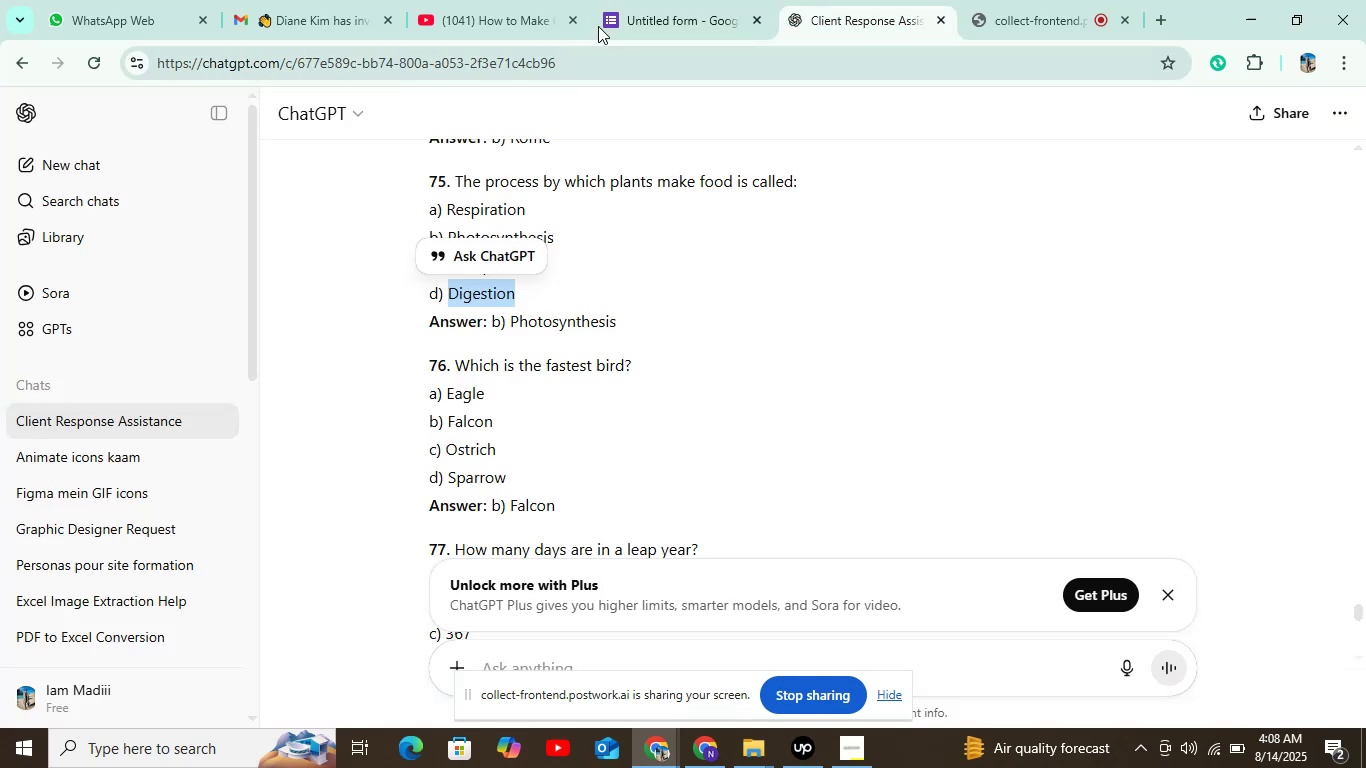 
left_click([602, 23])
 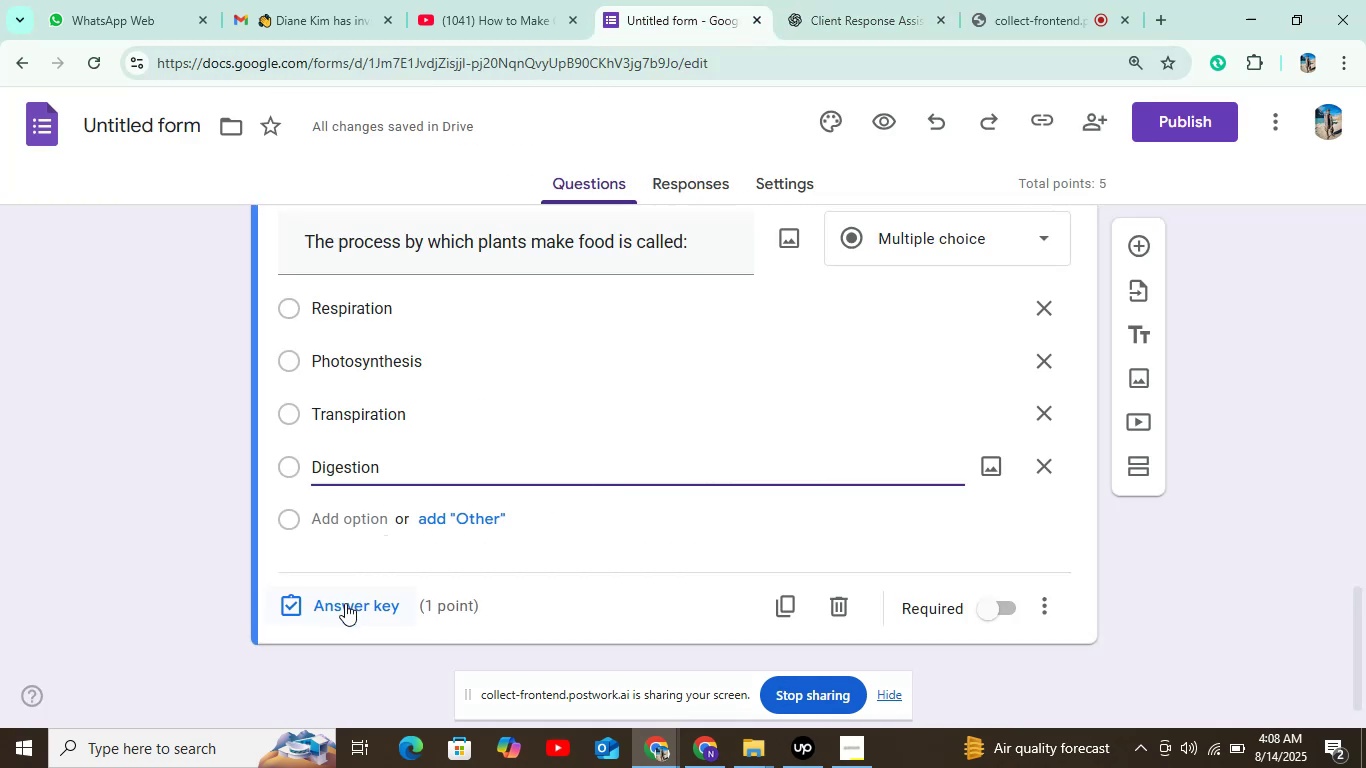 
left_click([345, 603])
 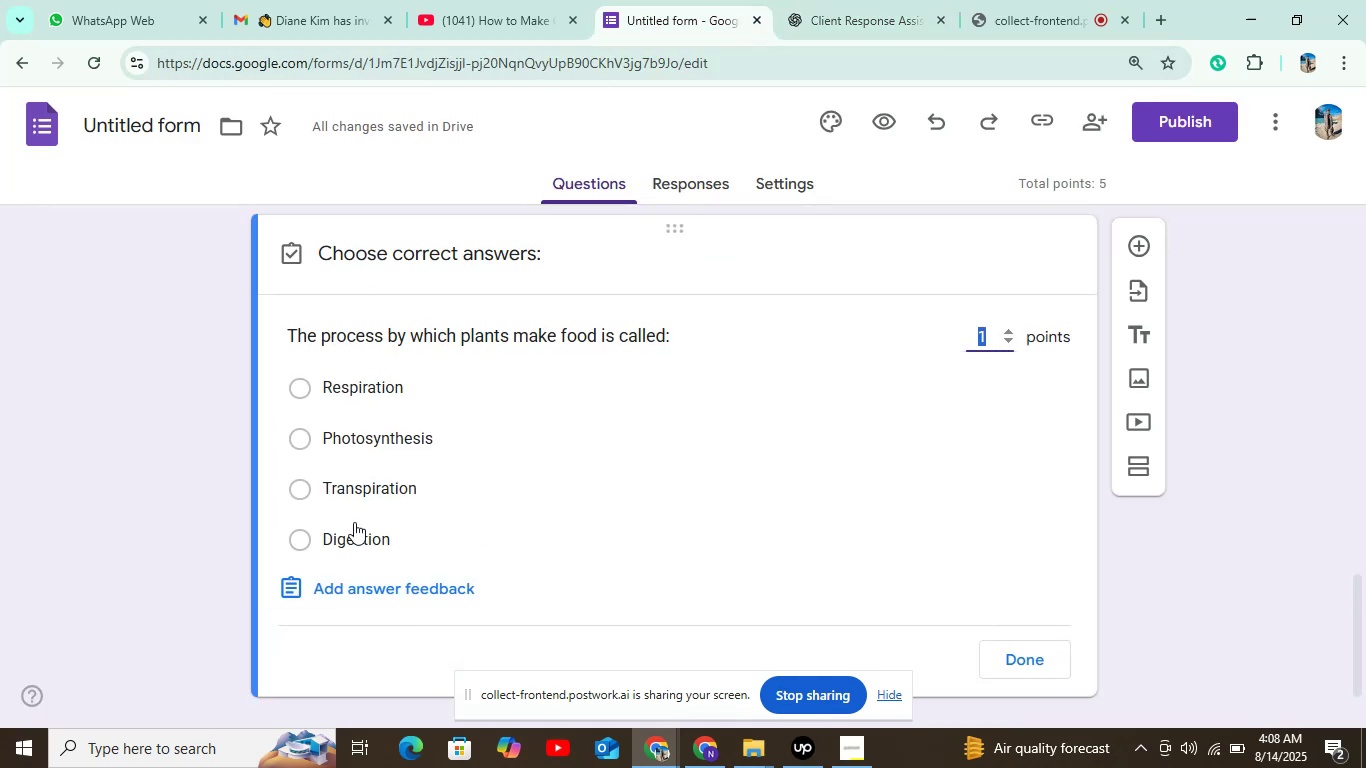 
left_click([370, 485])
 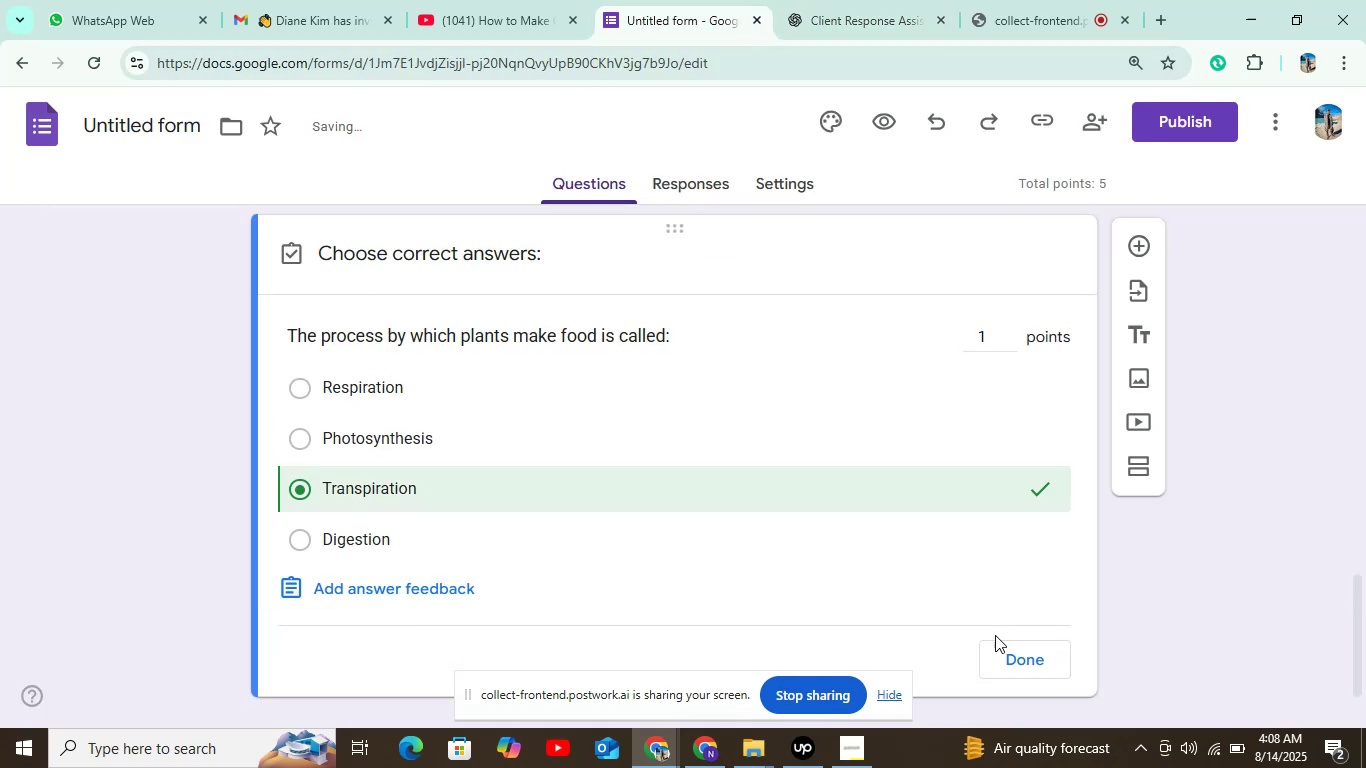 
left_click([1023, 640])
 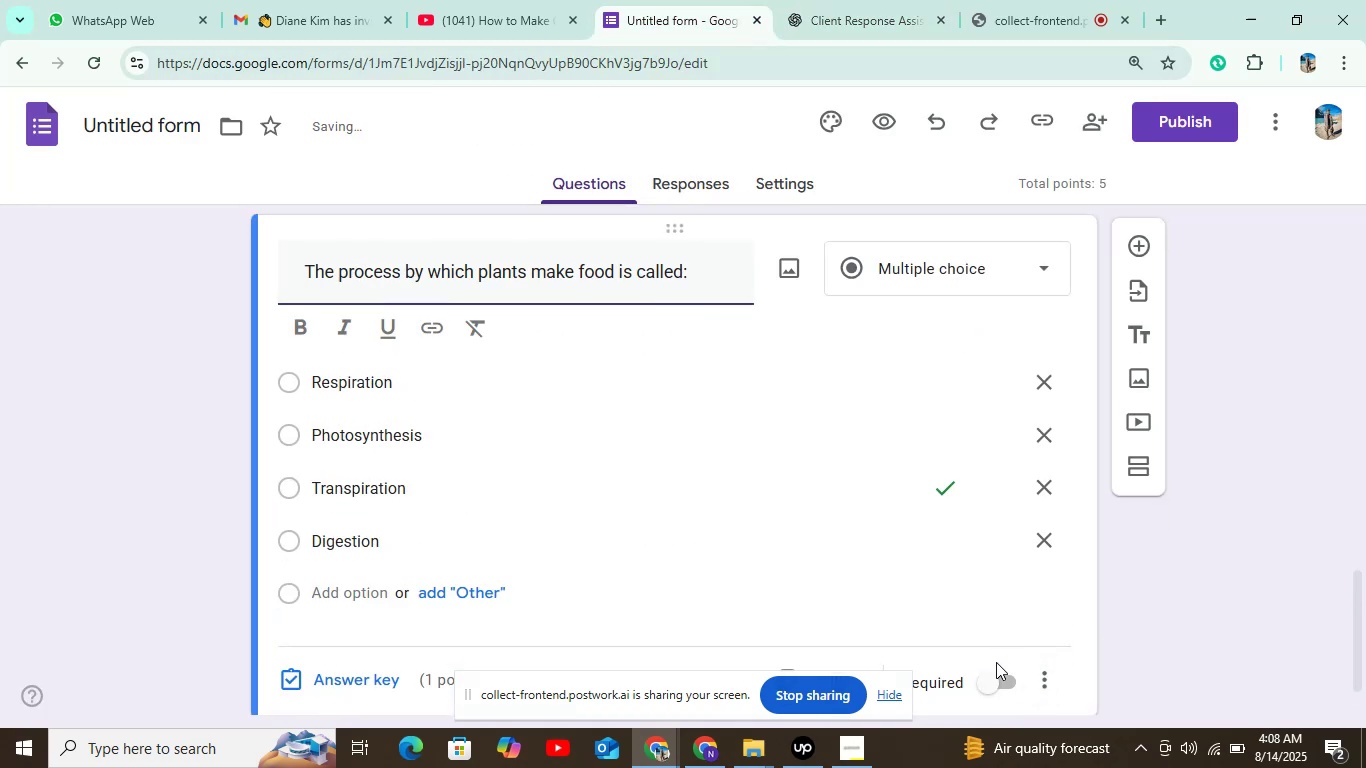 
left_click([990, 682])
 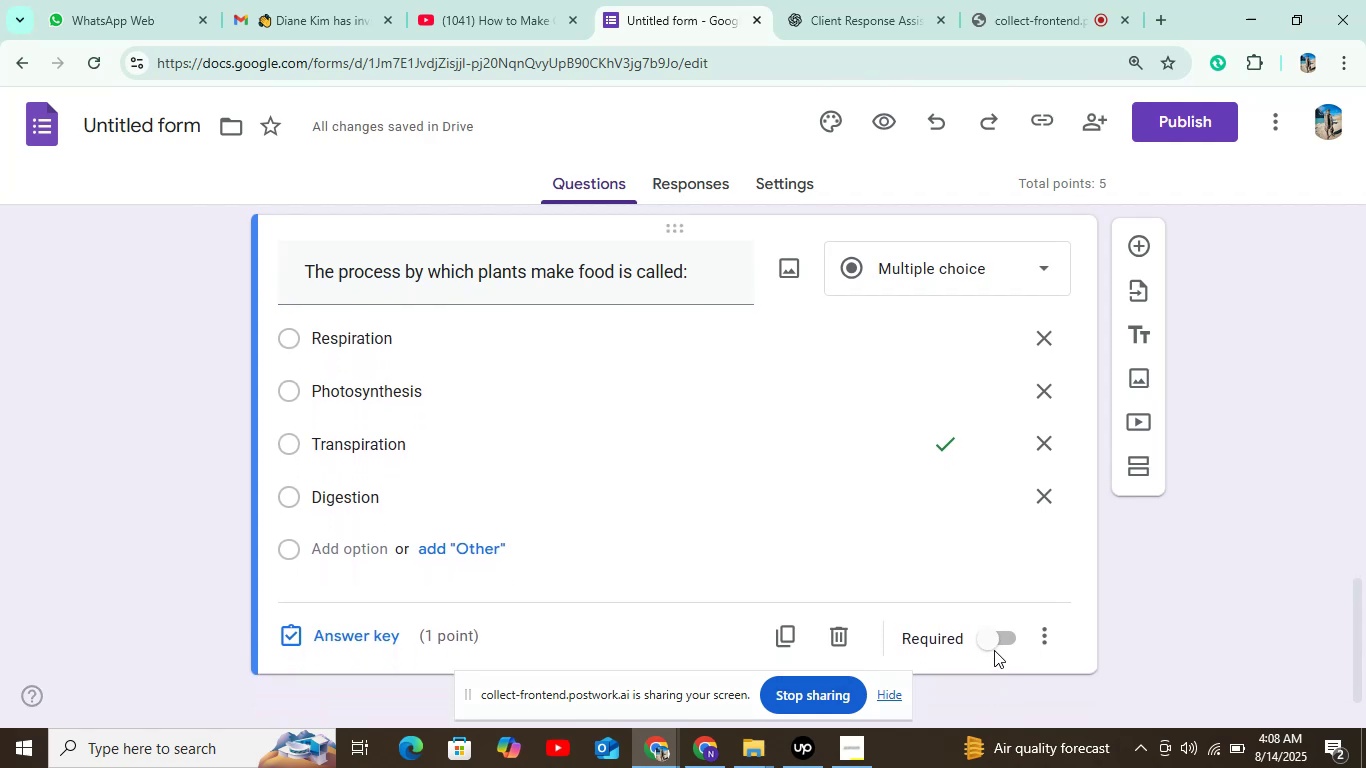 
left_click([994, 641])
 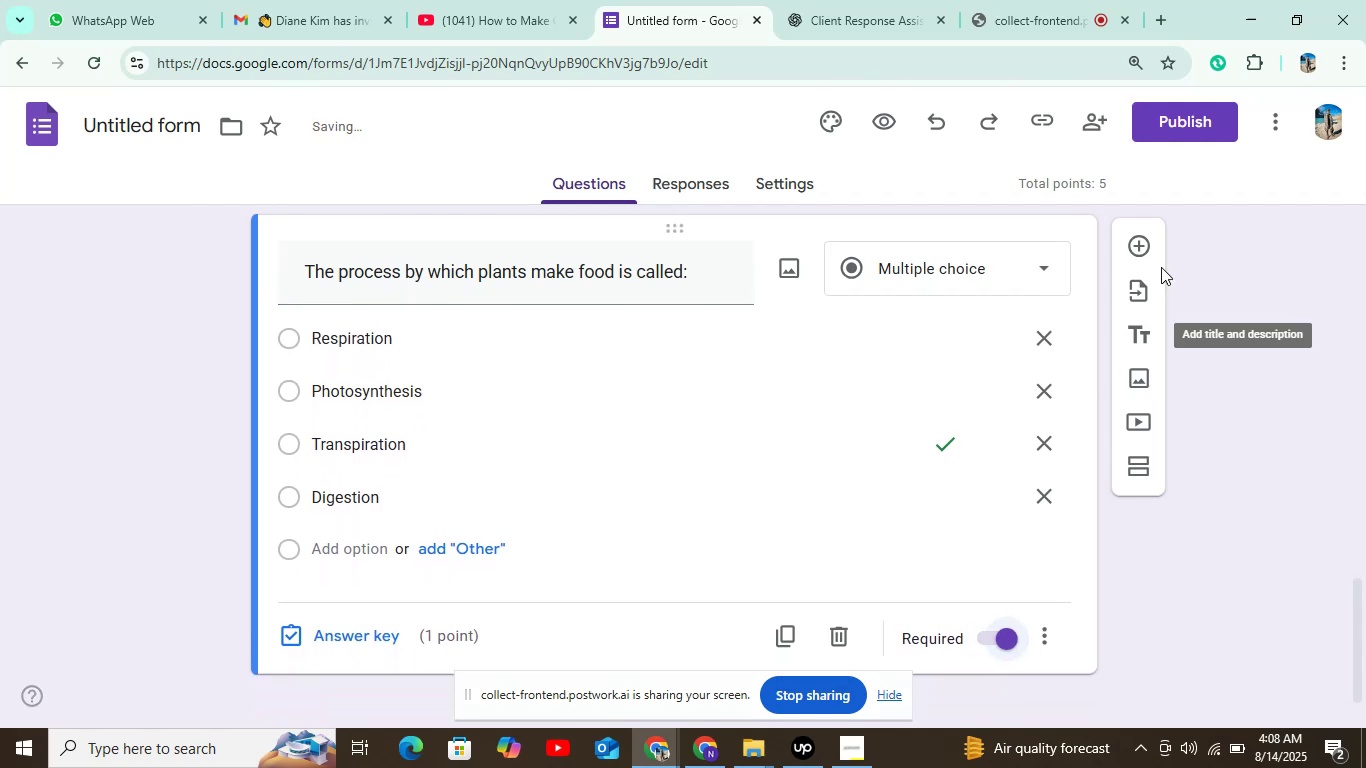 
left_click([1152, 251])
 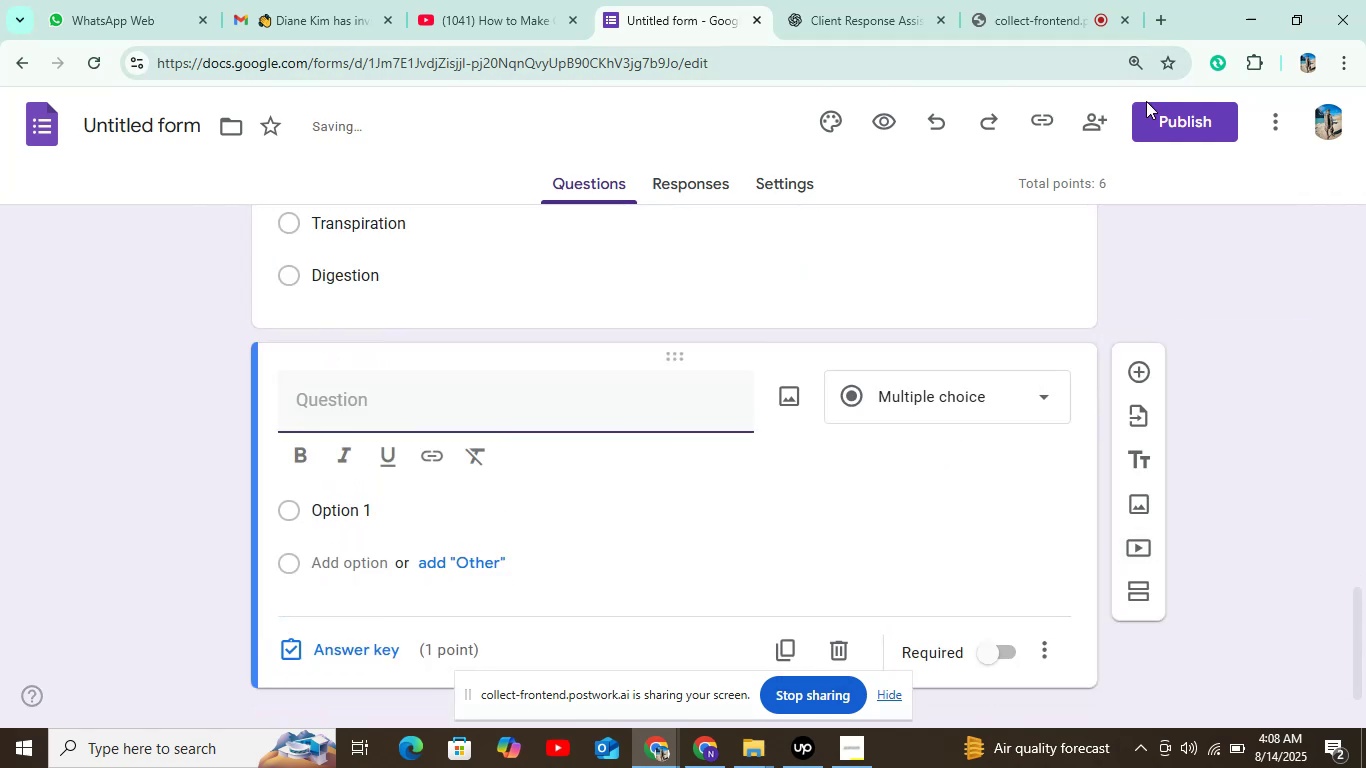 
left_click([1176, 109])
 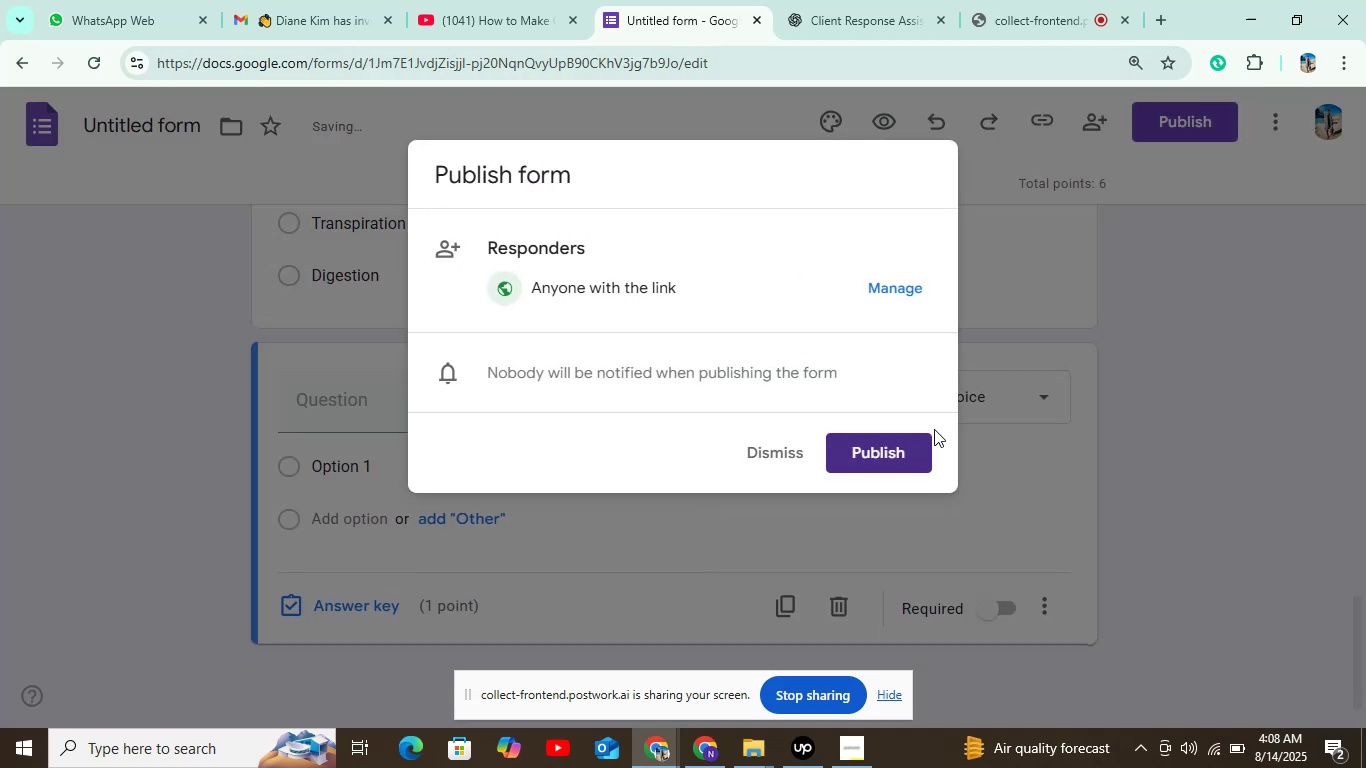 
left_click([889, 466])
 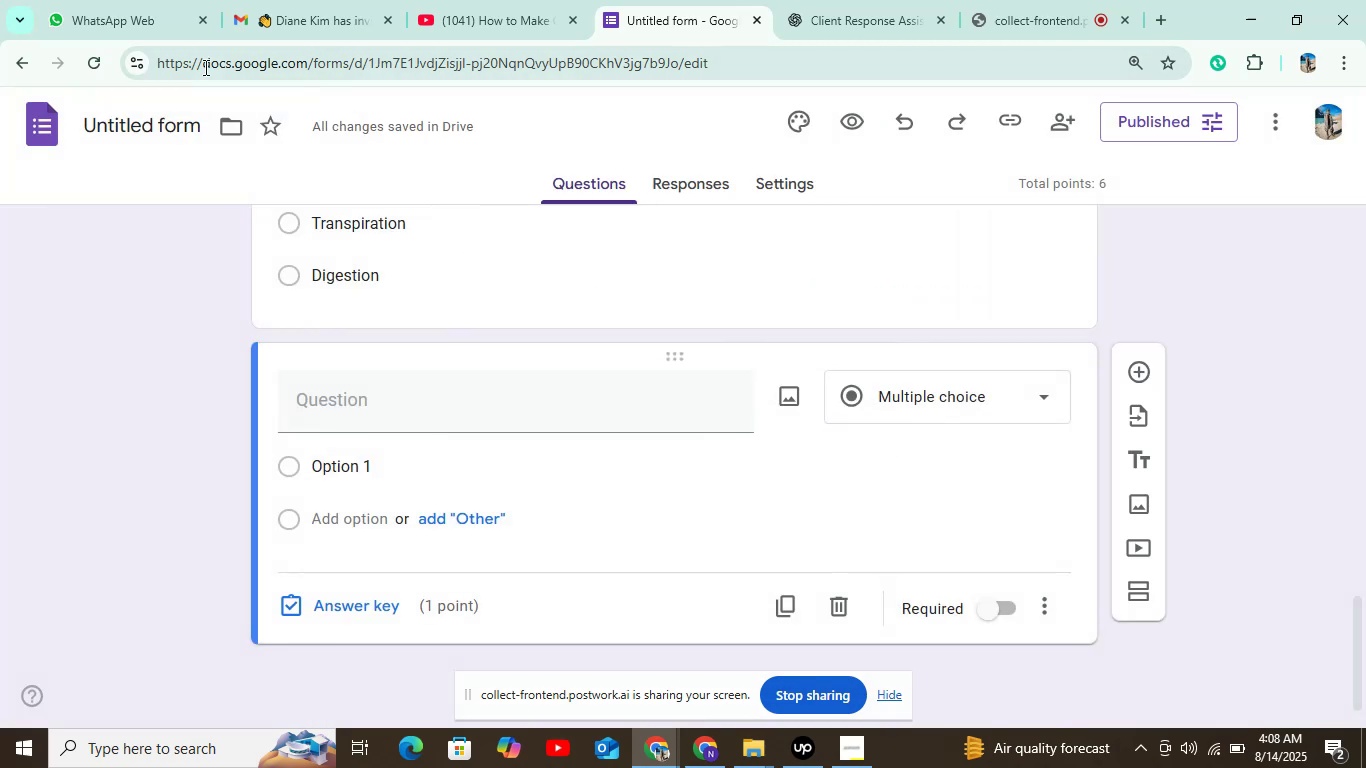 
left_click([41, 132])
 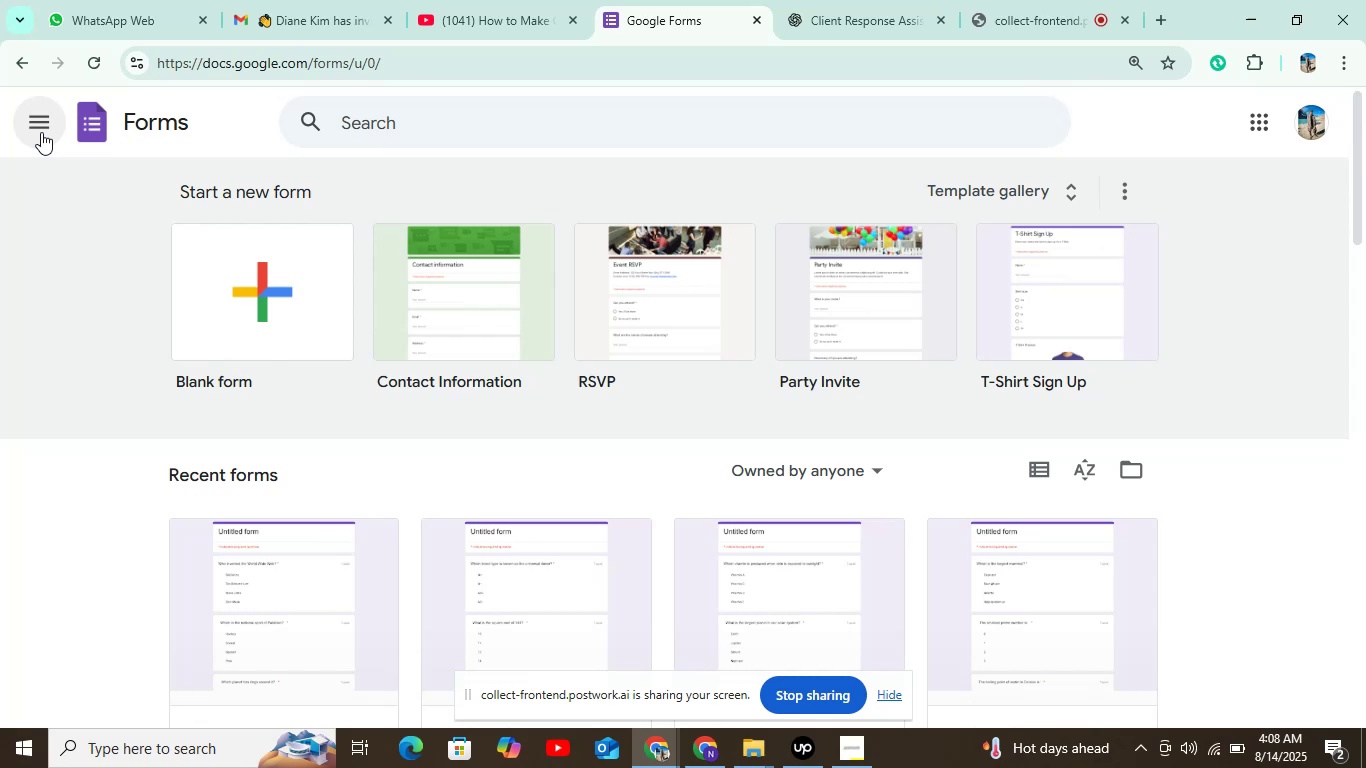 
wait(17.1)
 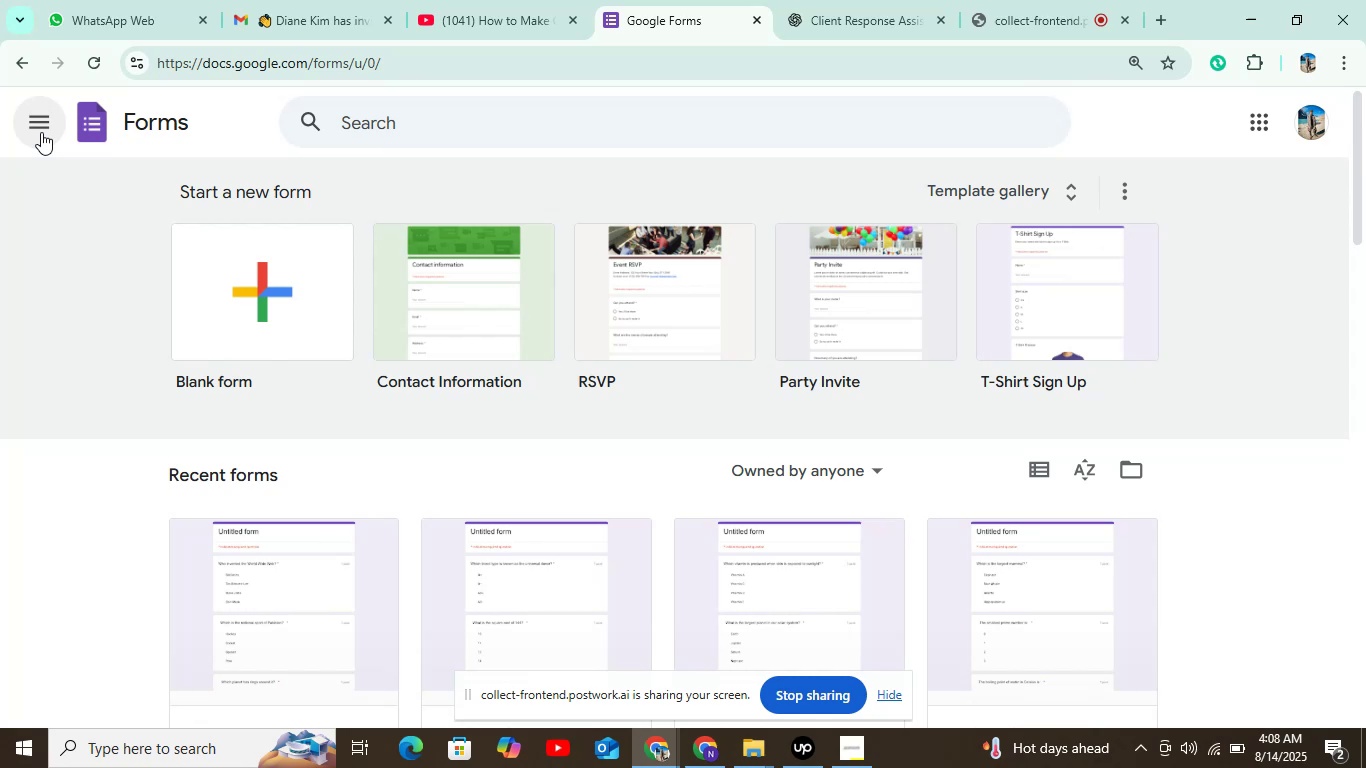 
left_click([243, 271])
 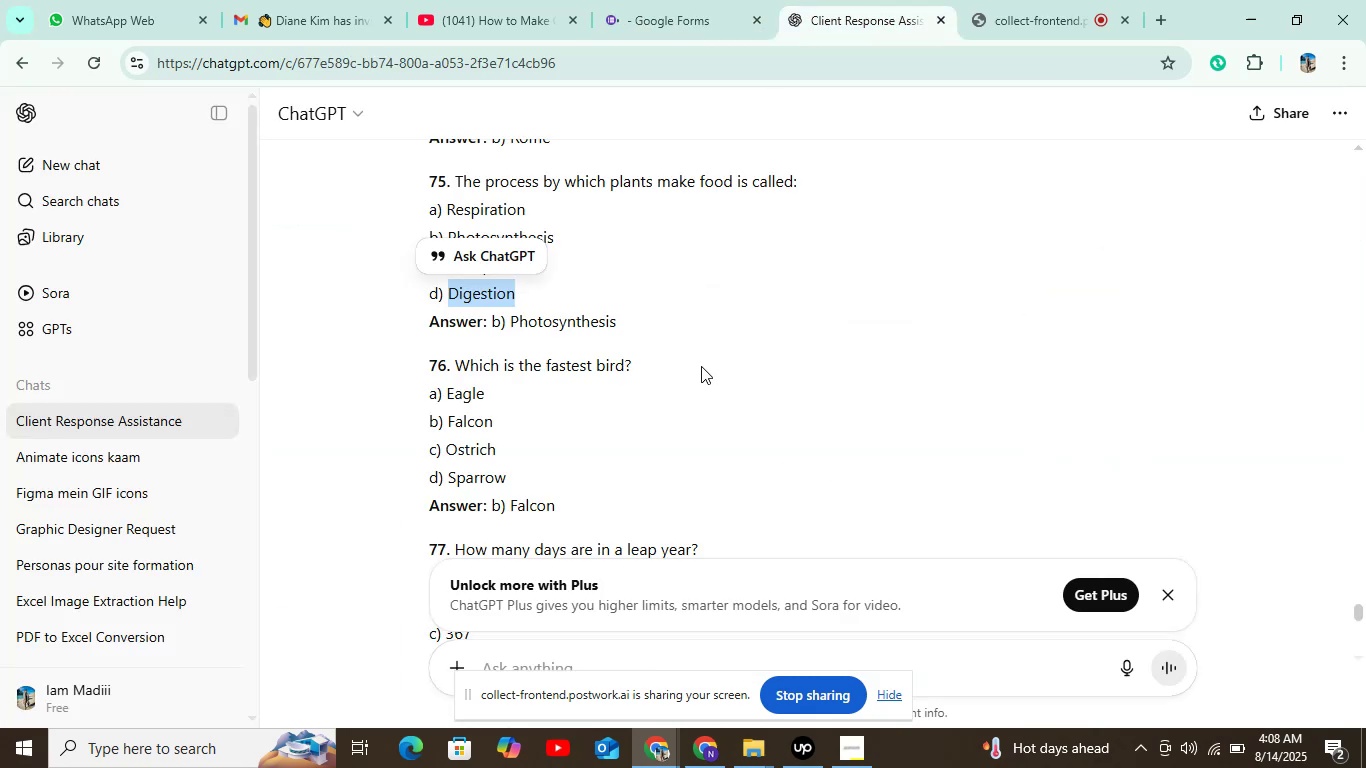 
left_click_drag(start_coordinate=[457, 364], to_coordinate=[653, 367])
 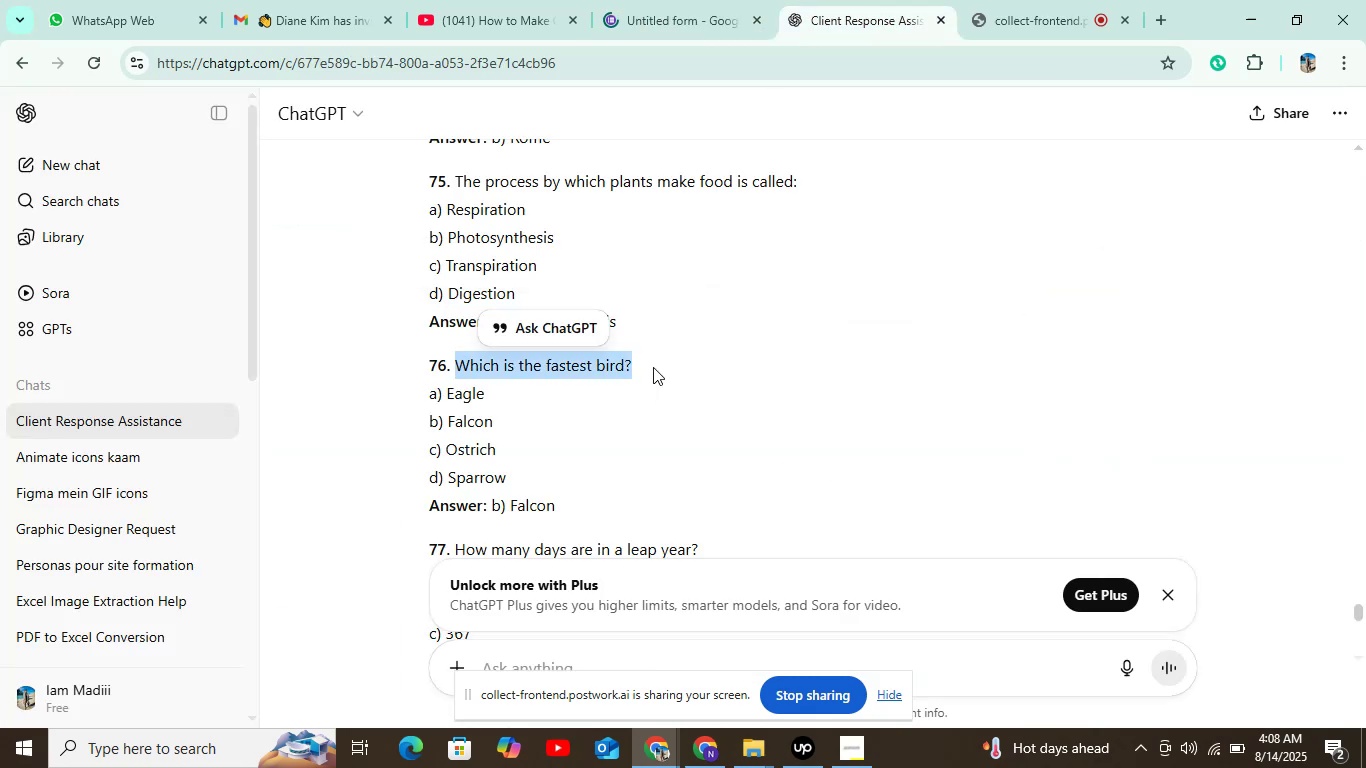 
key(Control+C)
 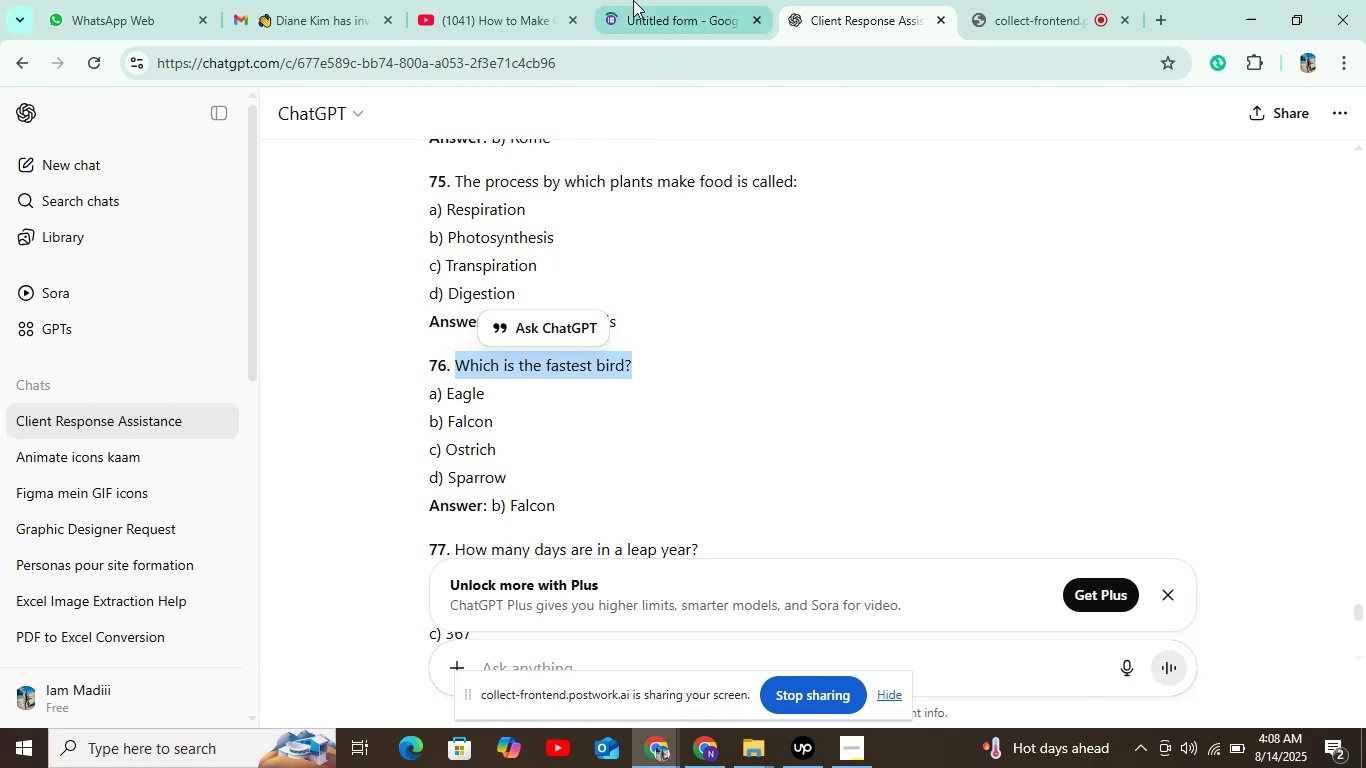 
left_click([640, 0])
 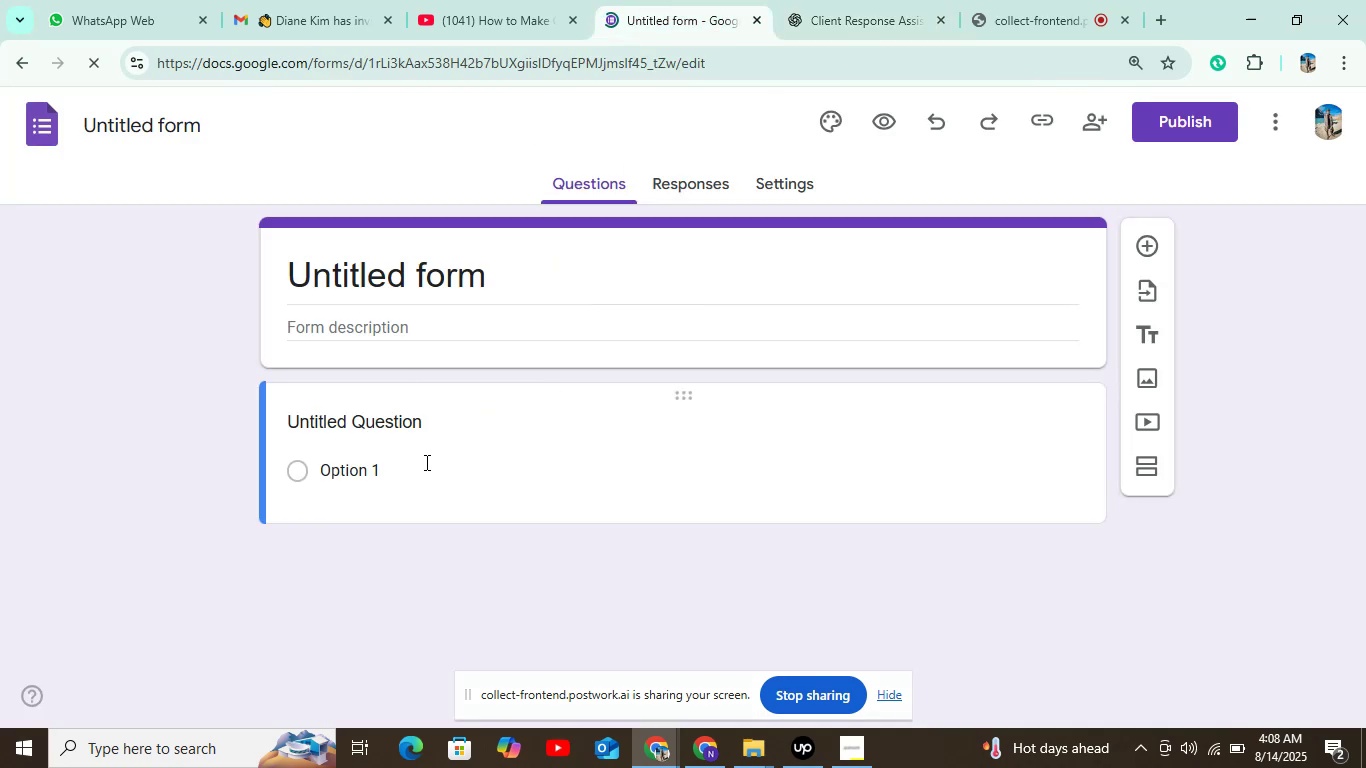 
left_click([436, 419])
 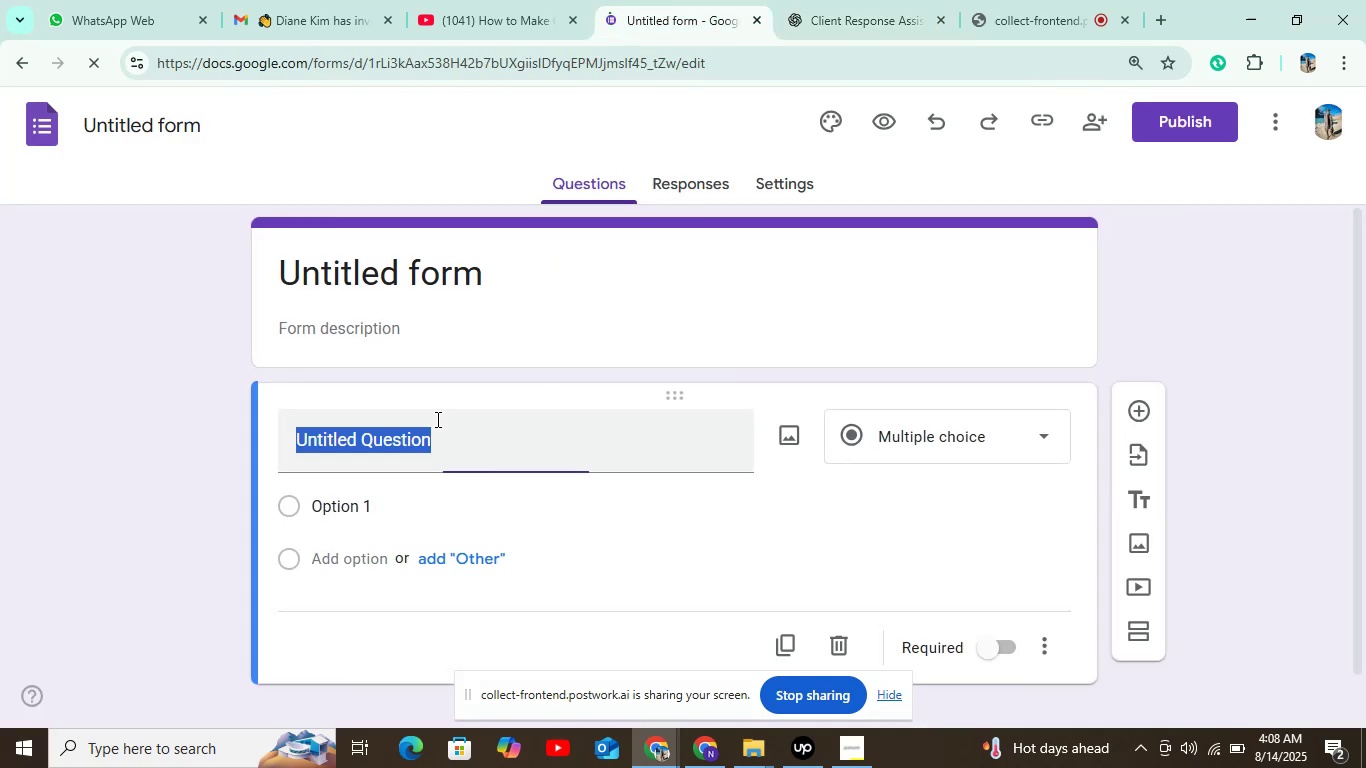 
key(Control+V)
 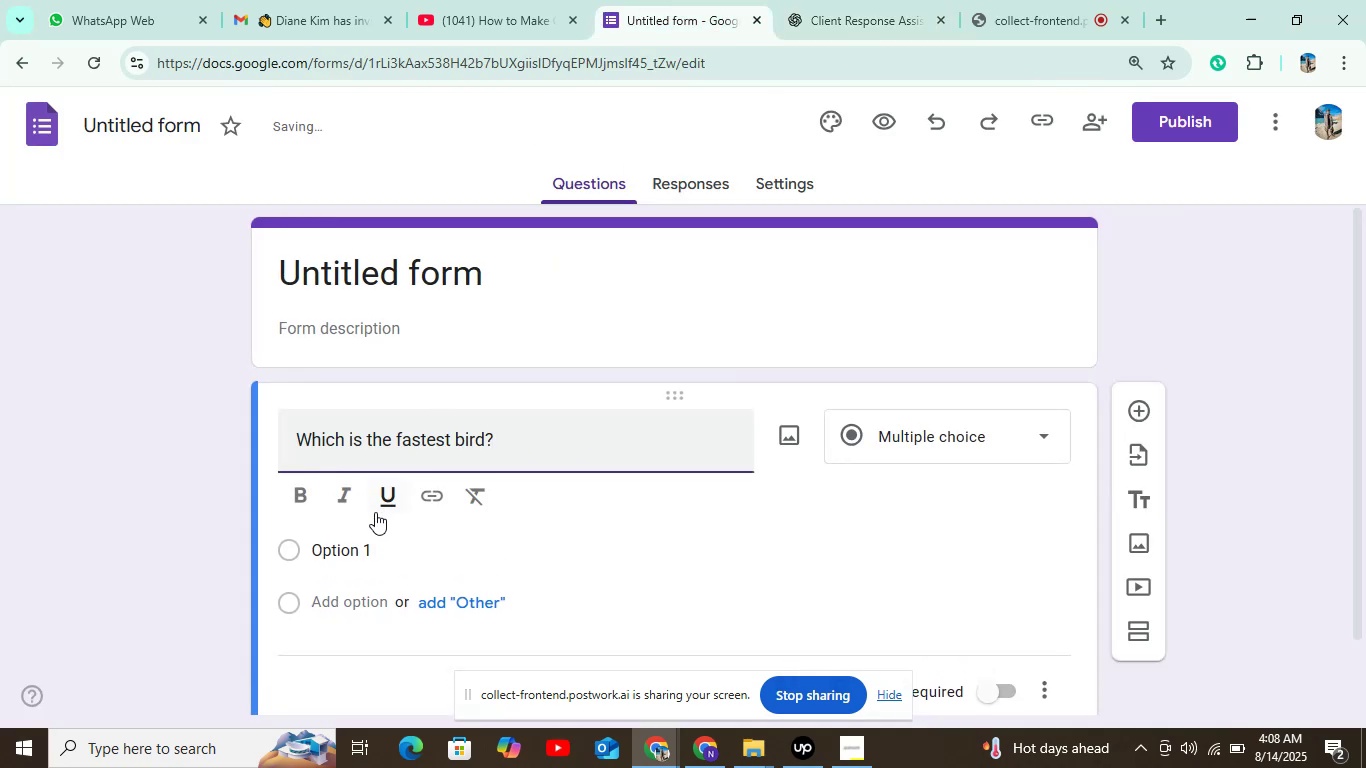 
left_click([367, 532])
 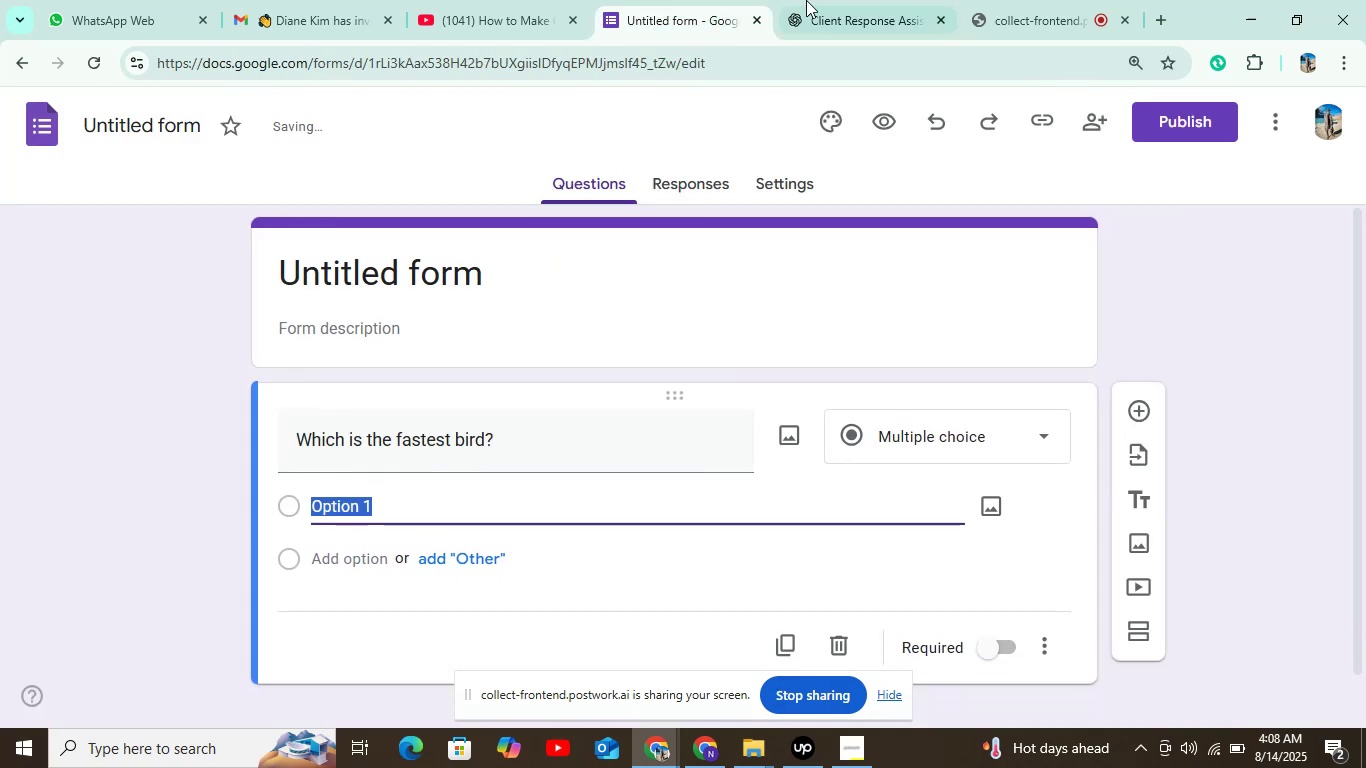 
left_click([841, 0])
 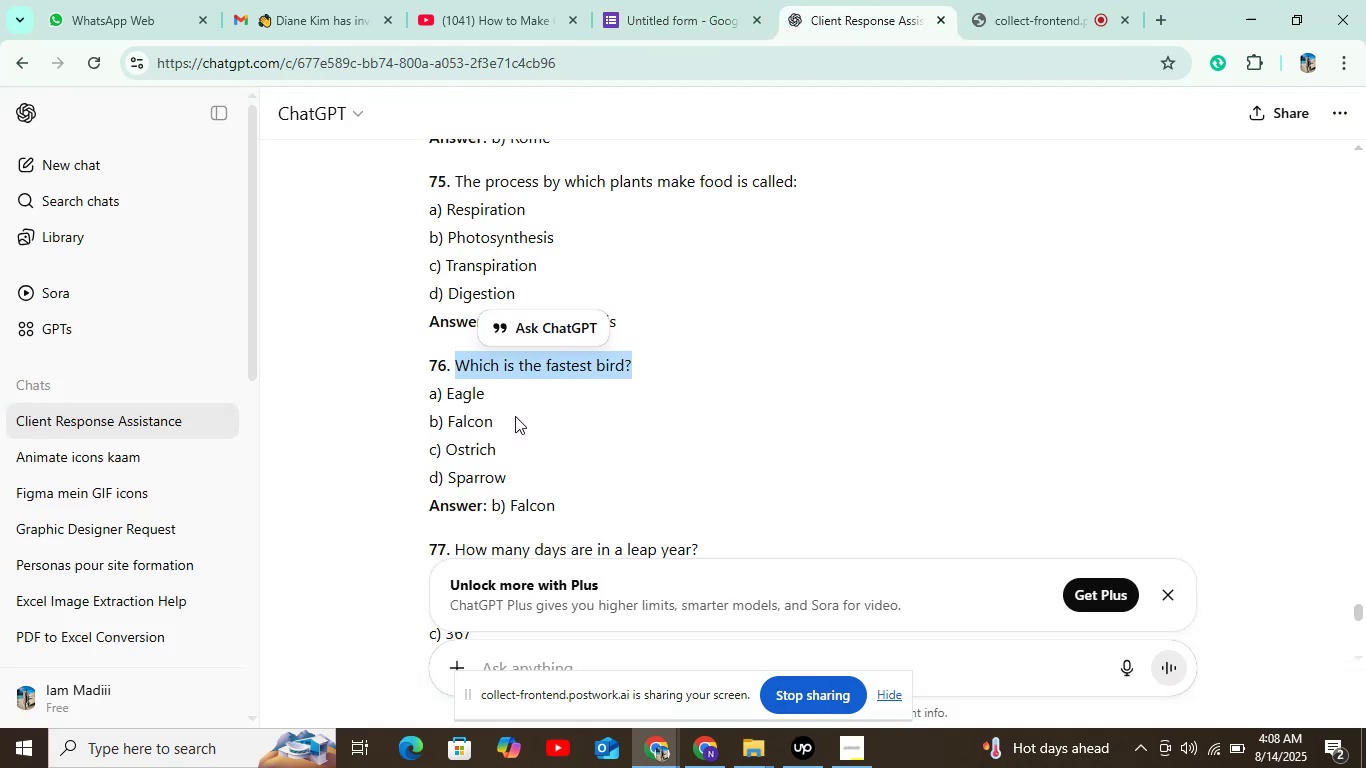 
double_click([477, 394])
 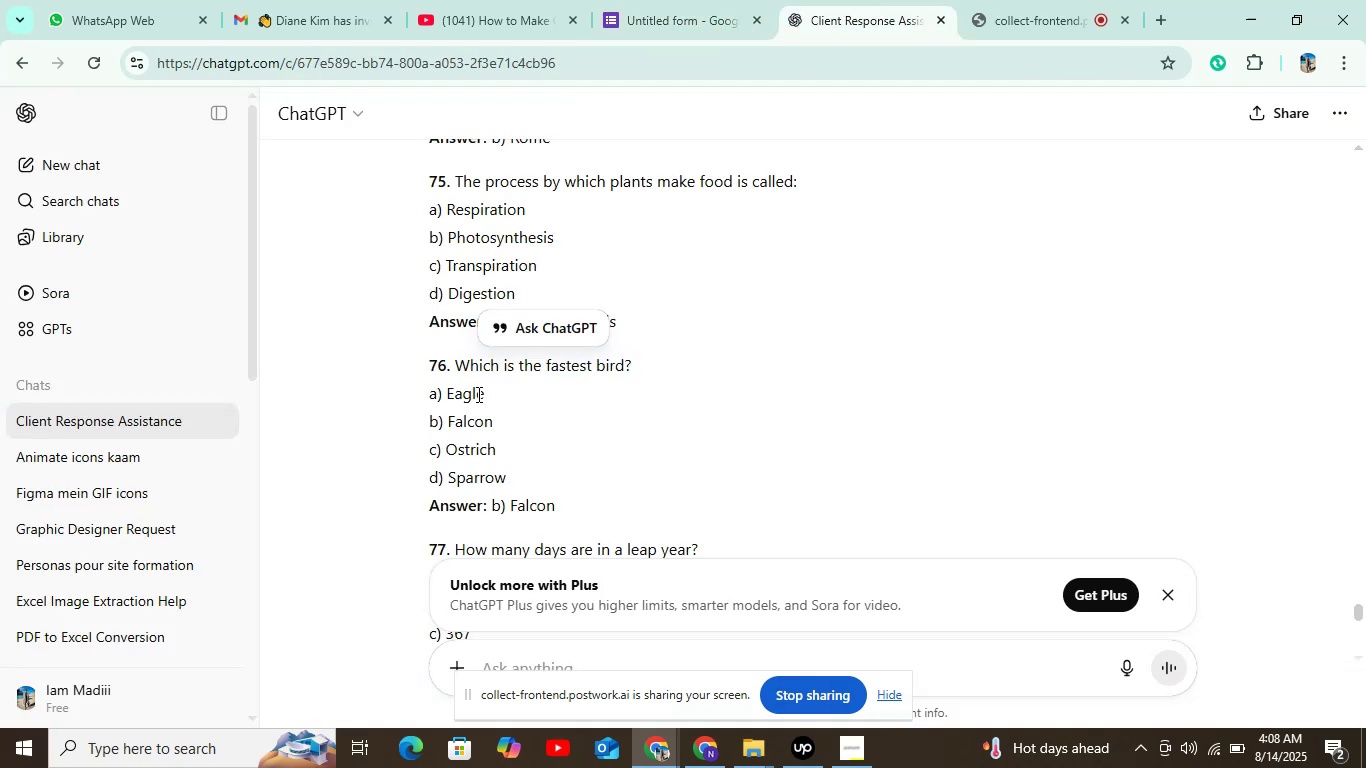 
key(Control+C)
 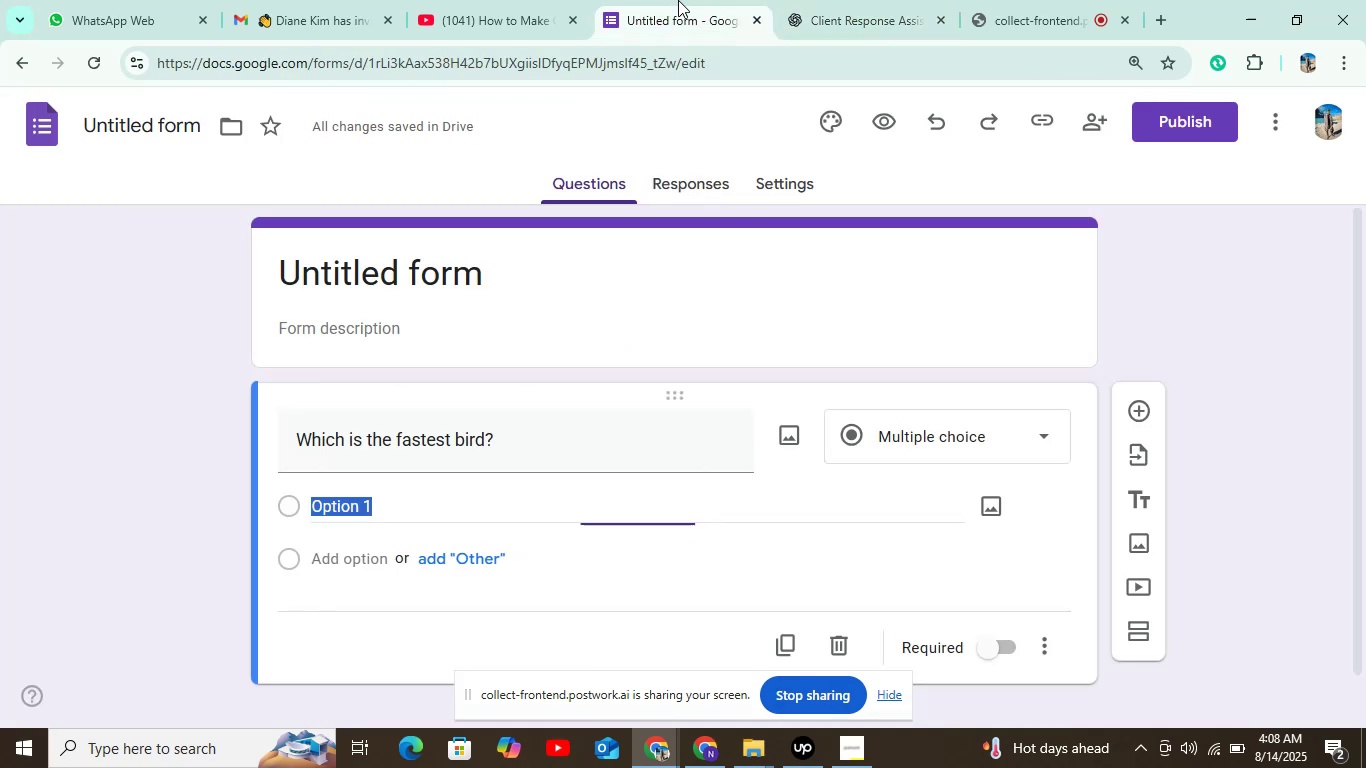 
key(Control+V)
 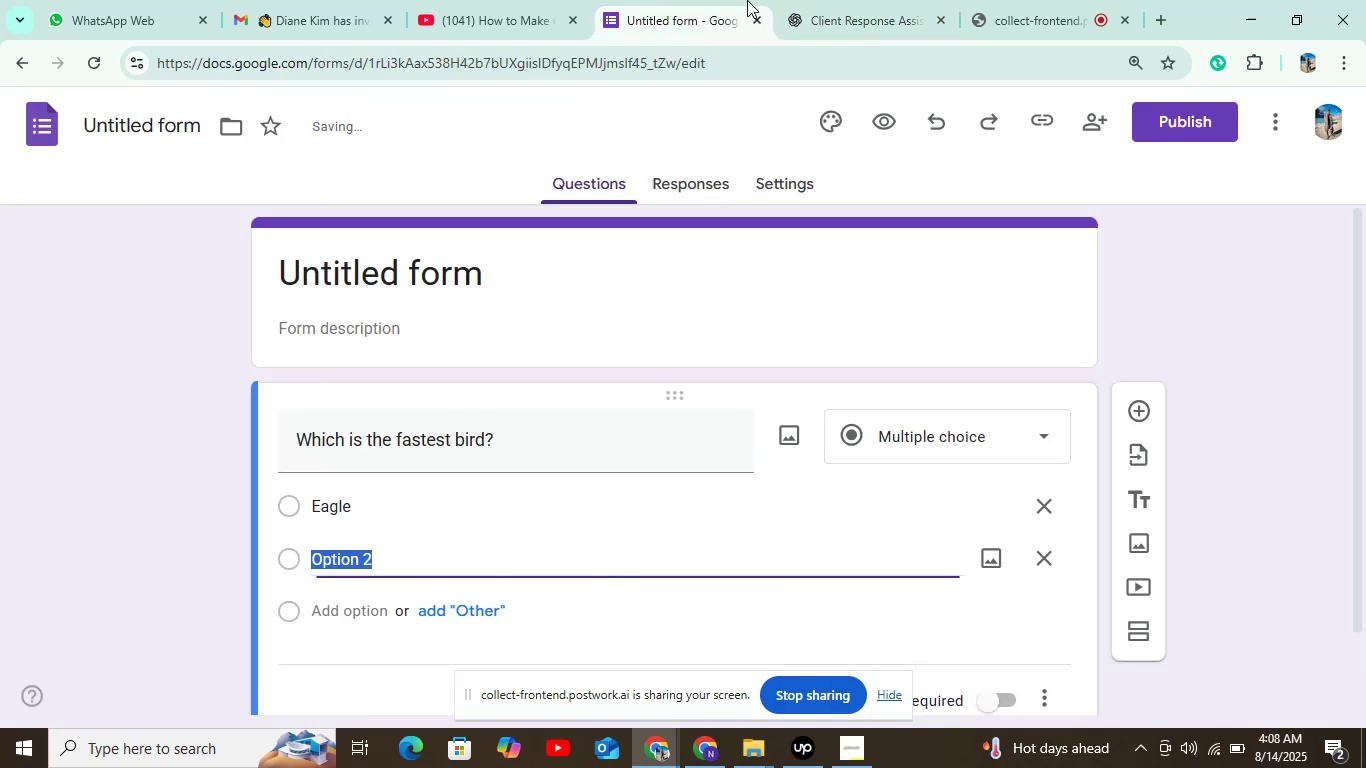 
left_click([801, 0])
 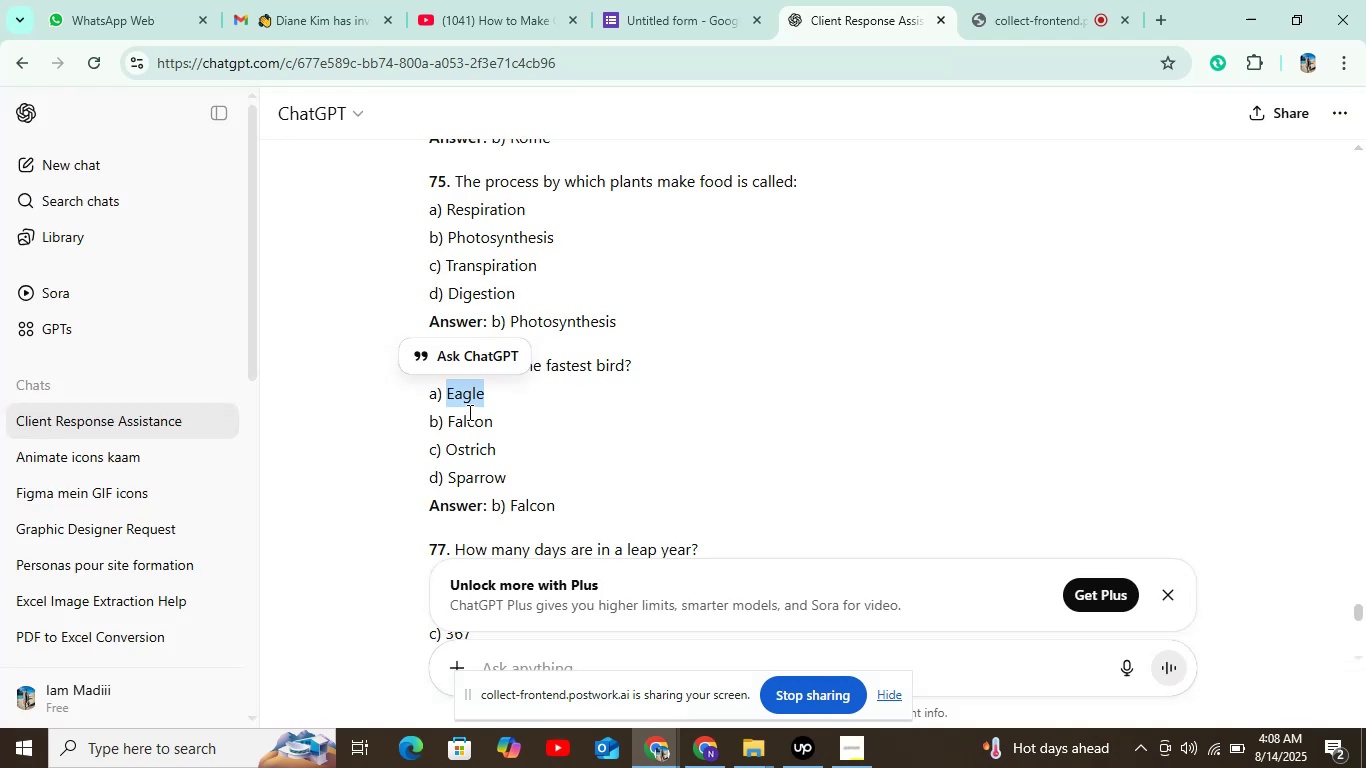 
double_click([462, 425])
 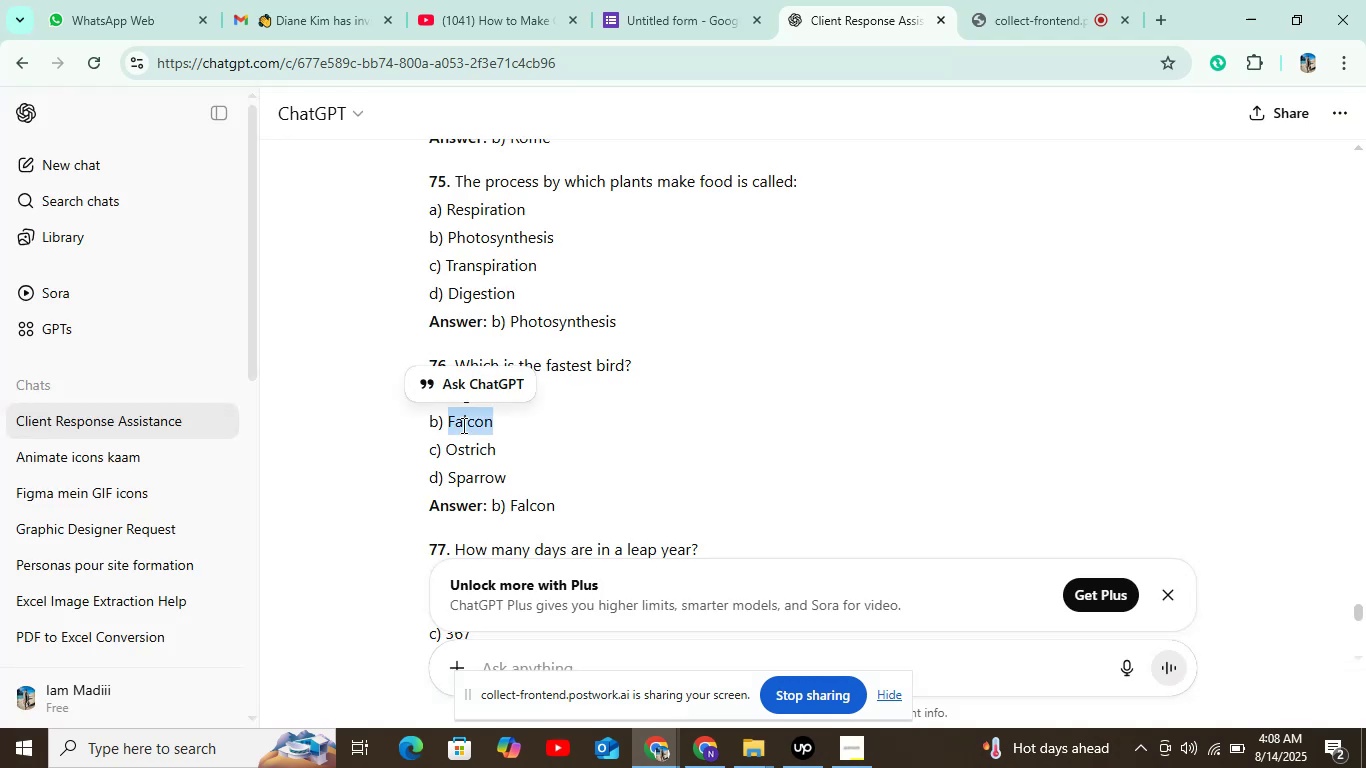 
key(Control+C)
 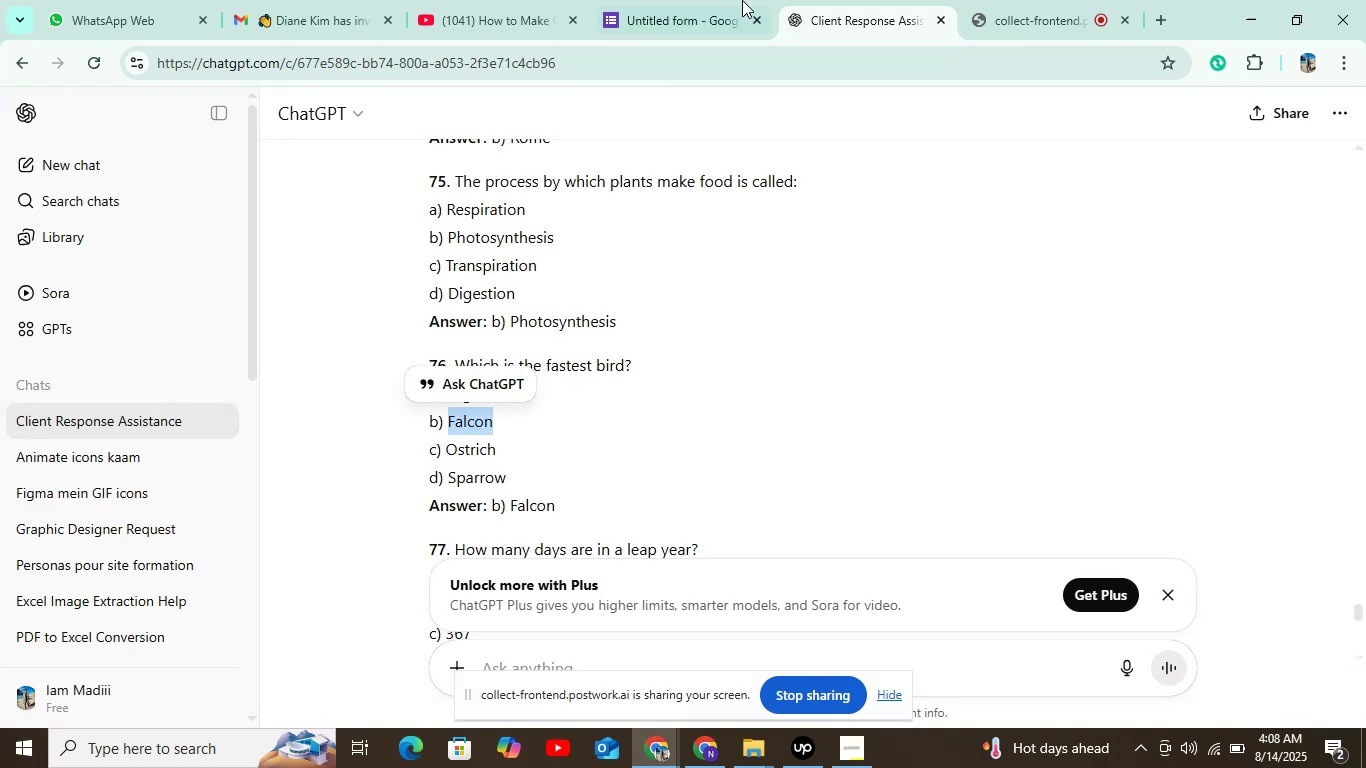 
left_click([744, 0])
 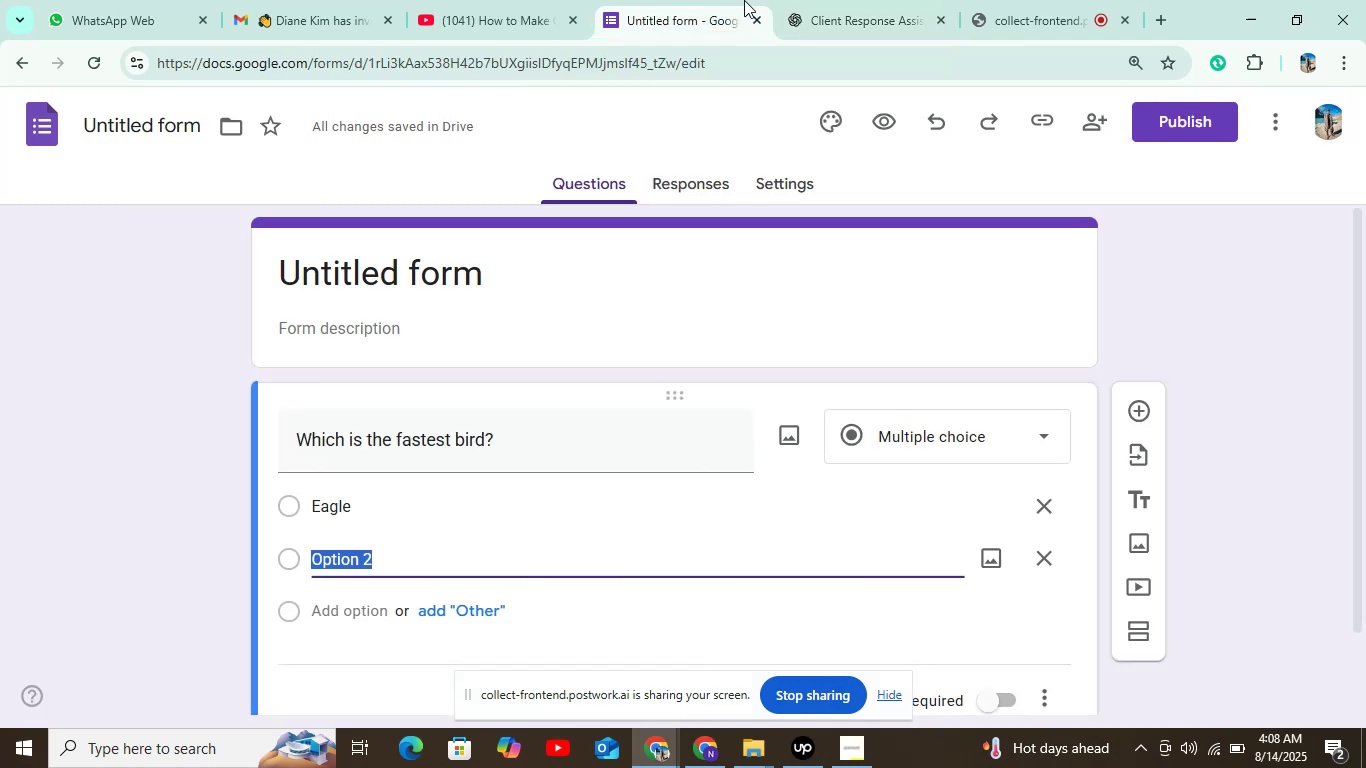 
key(Control+V)
 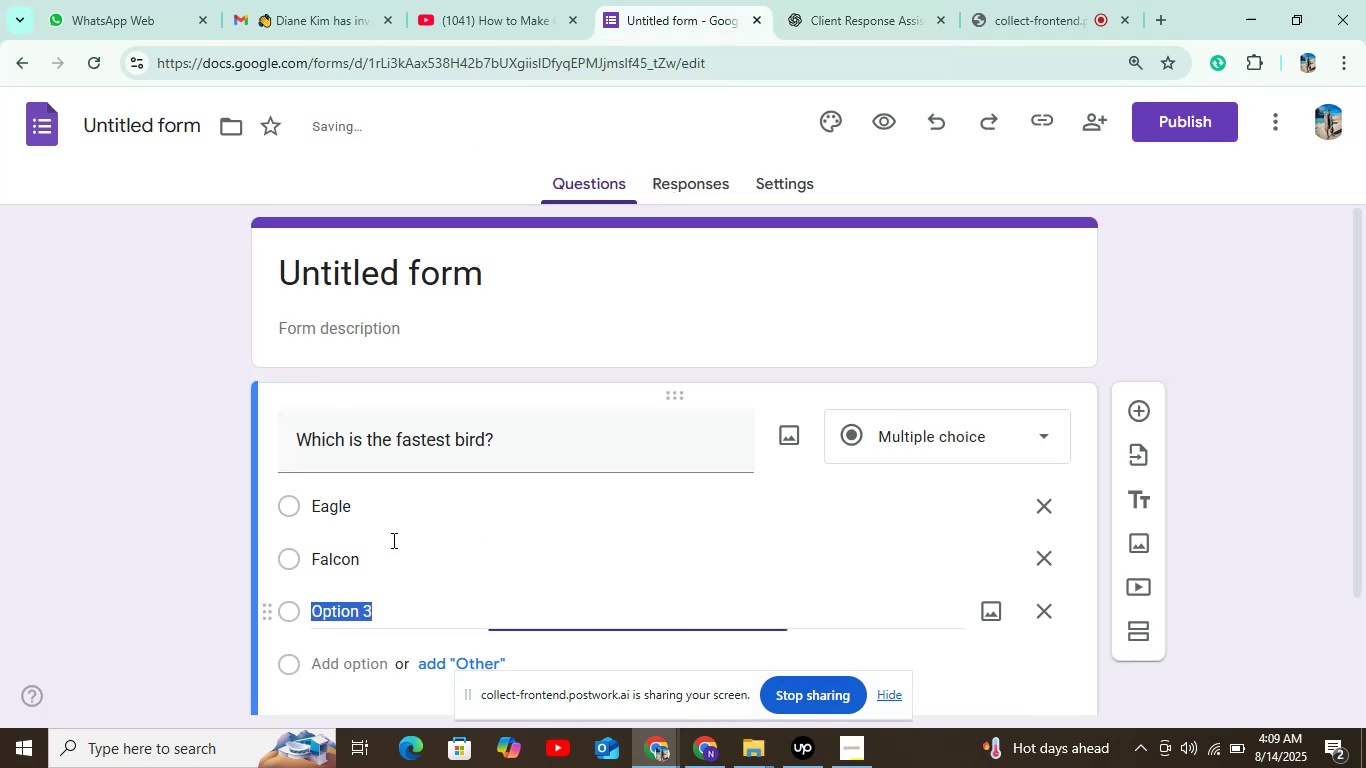 
left_click([855, 0])
 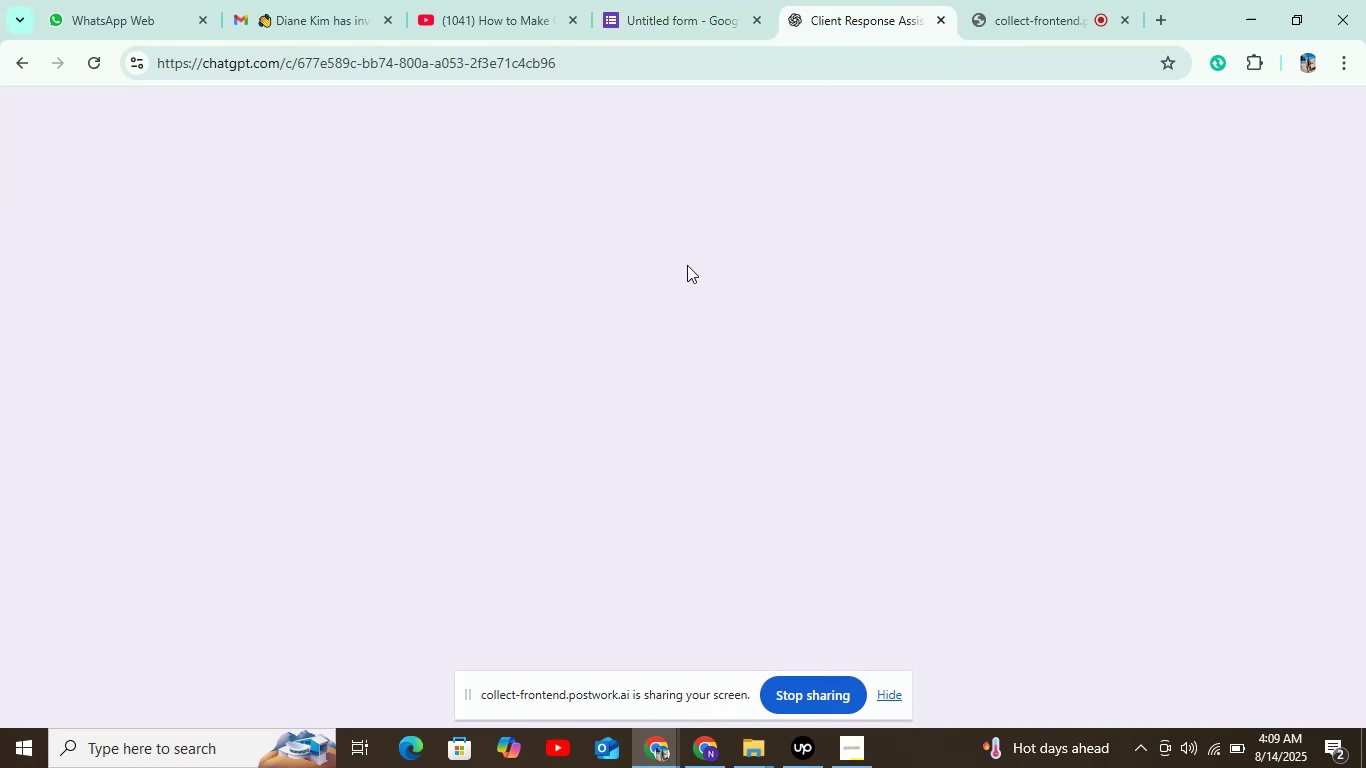 
mouse_move([522, 457])
 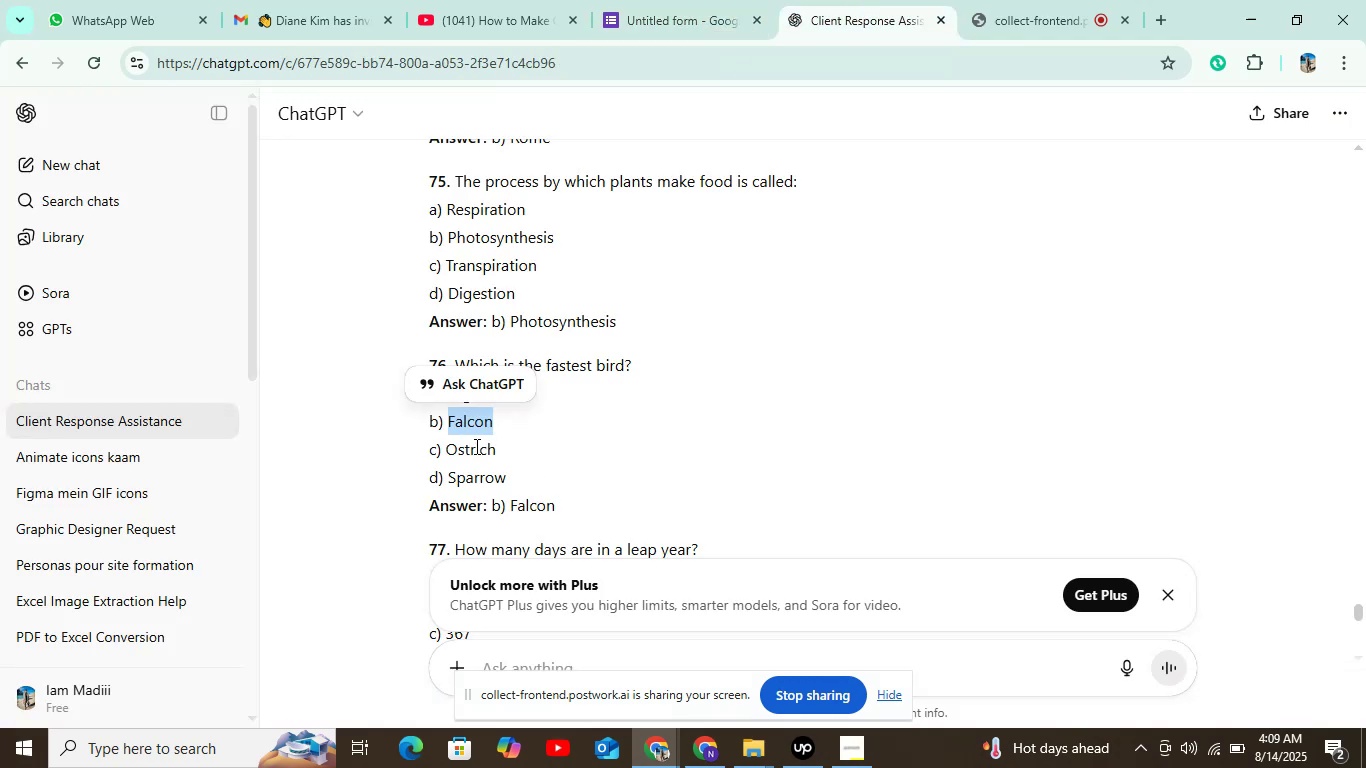 
double_click([475, 446])
 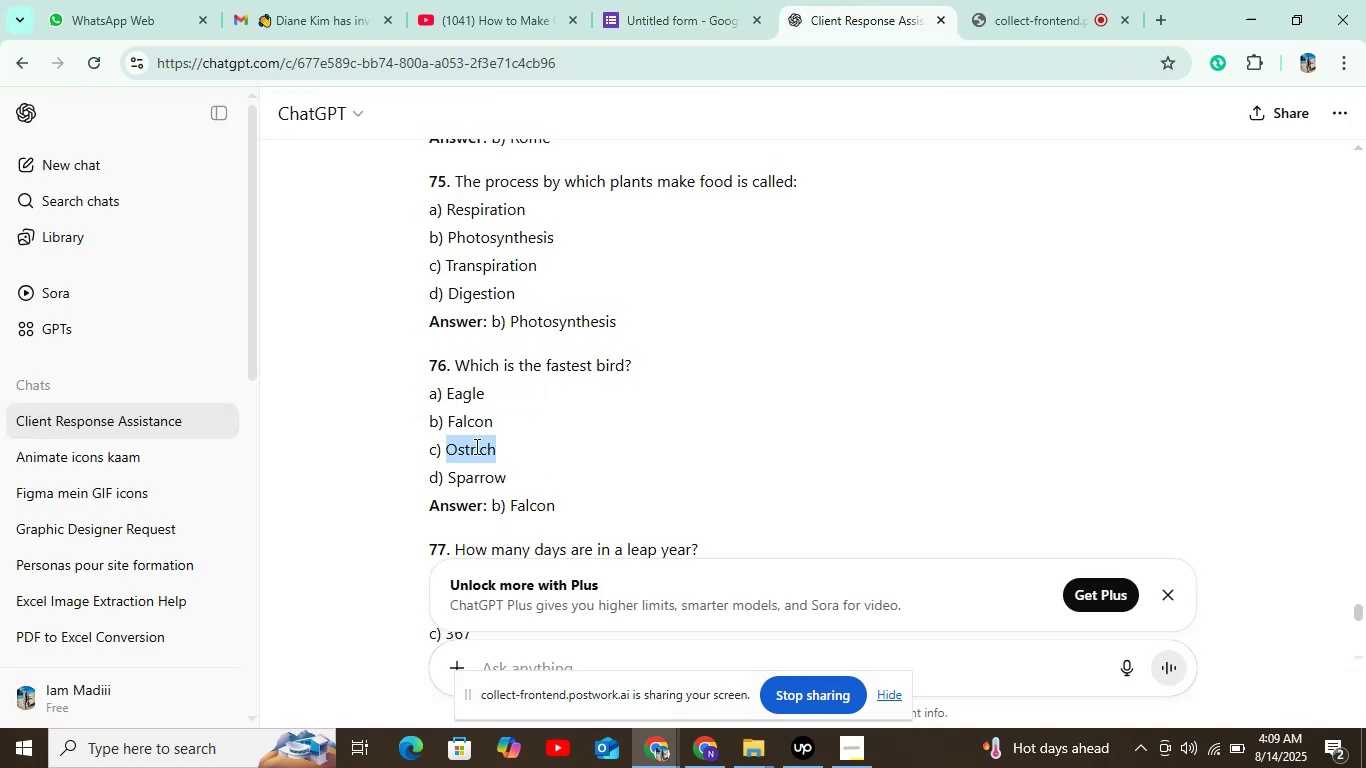 
key(Control+C)
 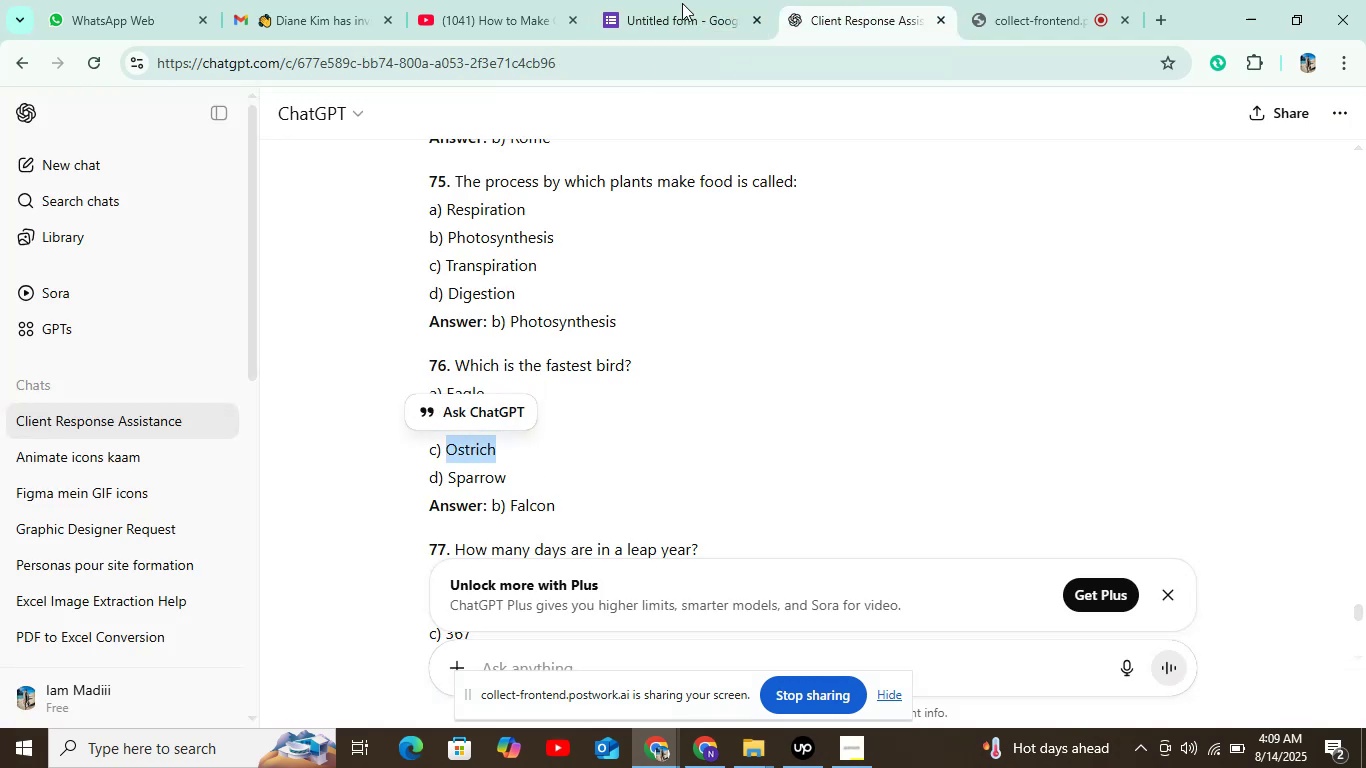 
left_click([698, 0])
 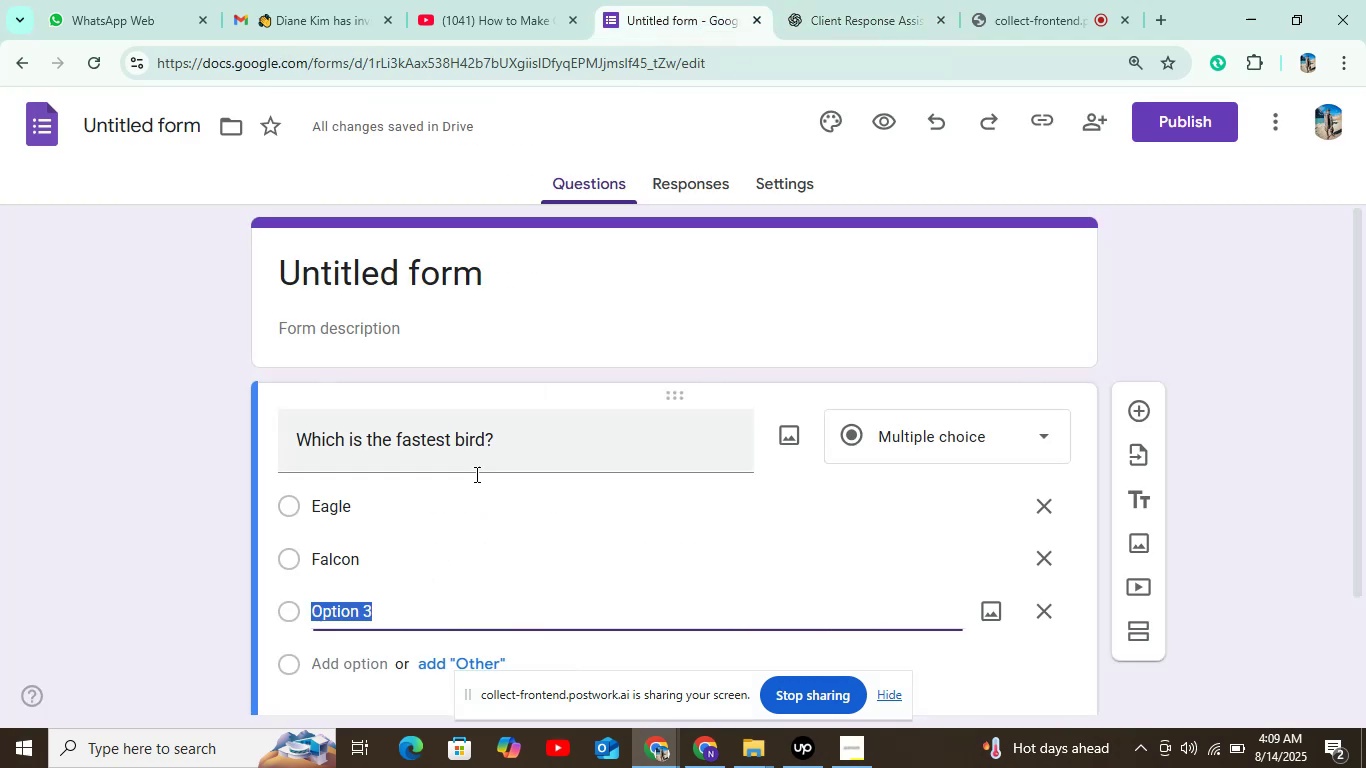 
key(Control+V)
 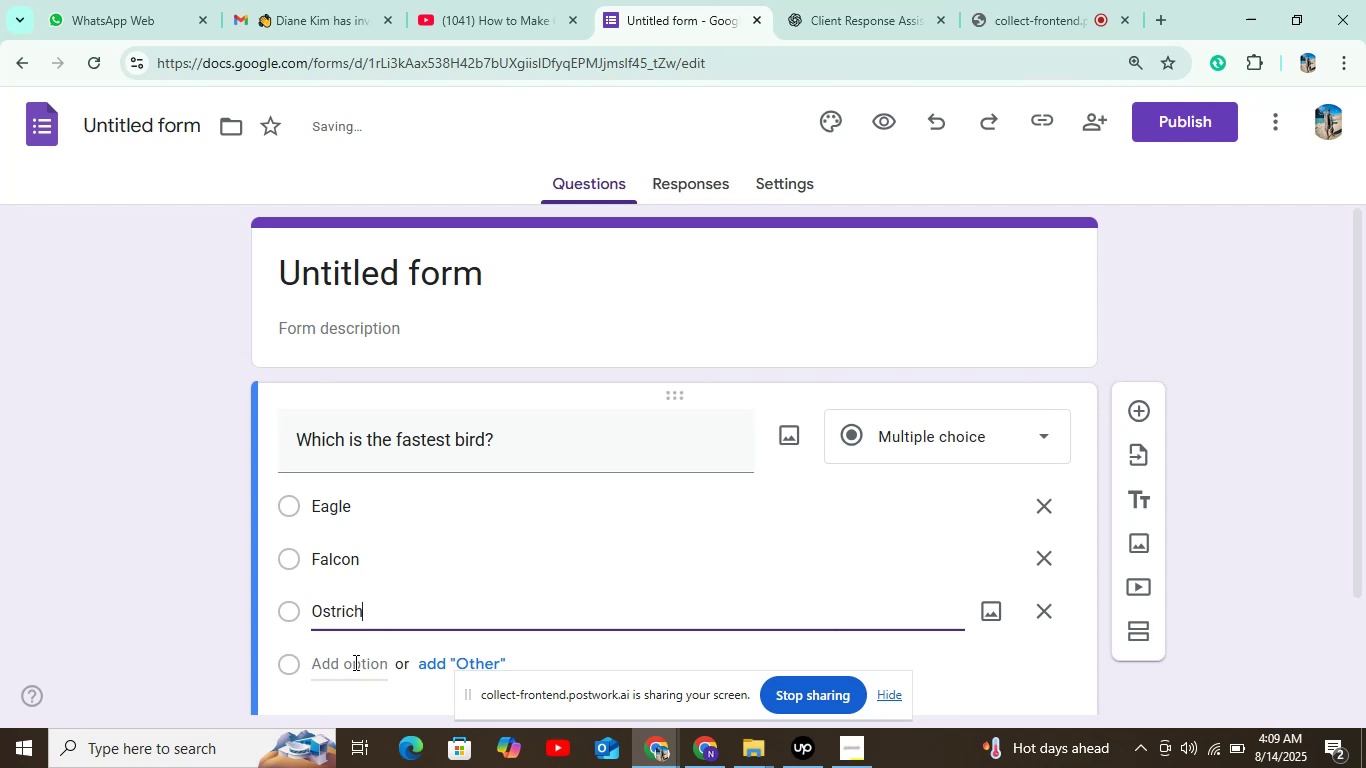 
left_click([354, 662])
 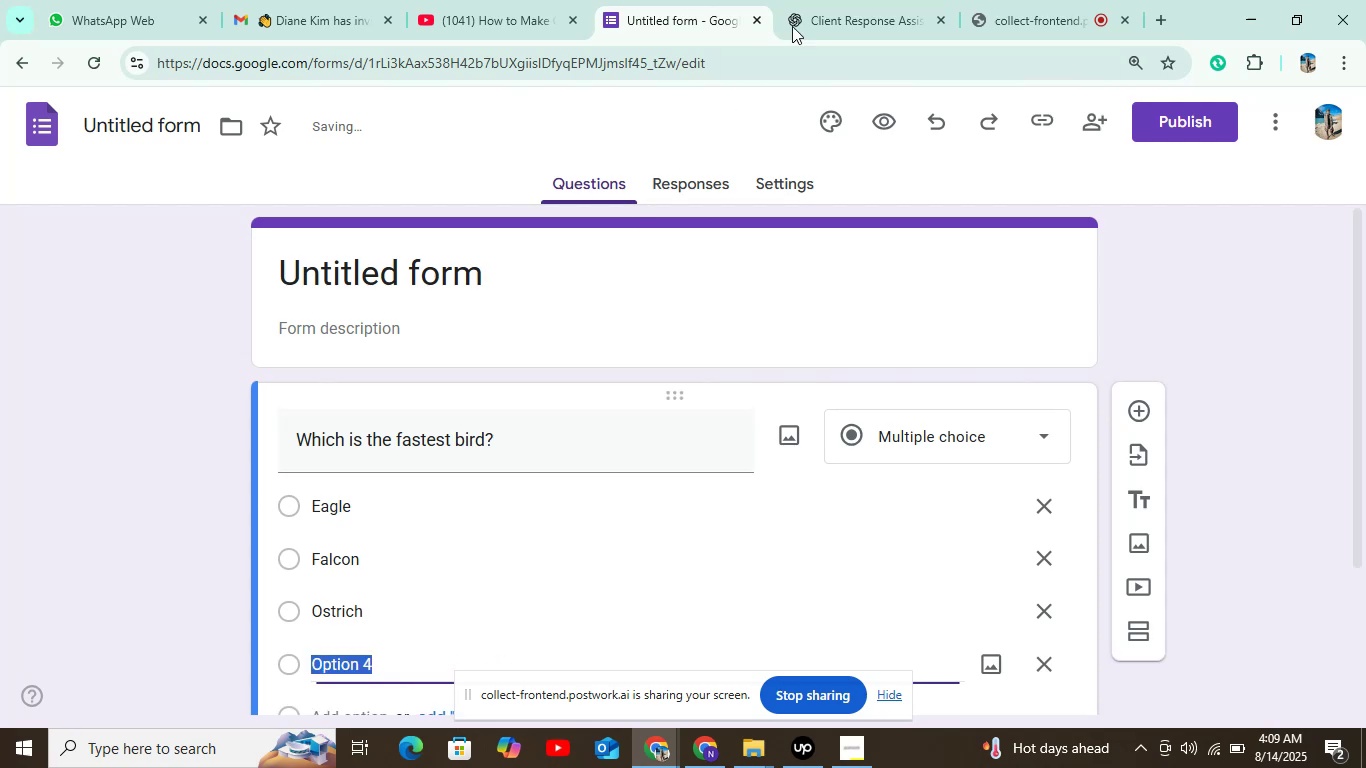 
left_click([828, 0])
 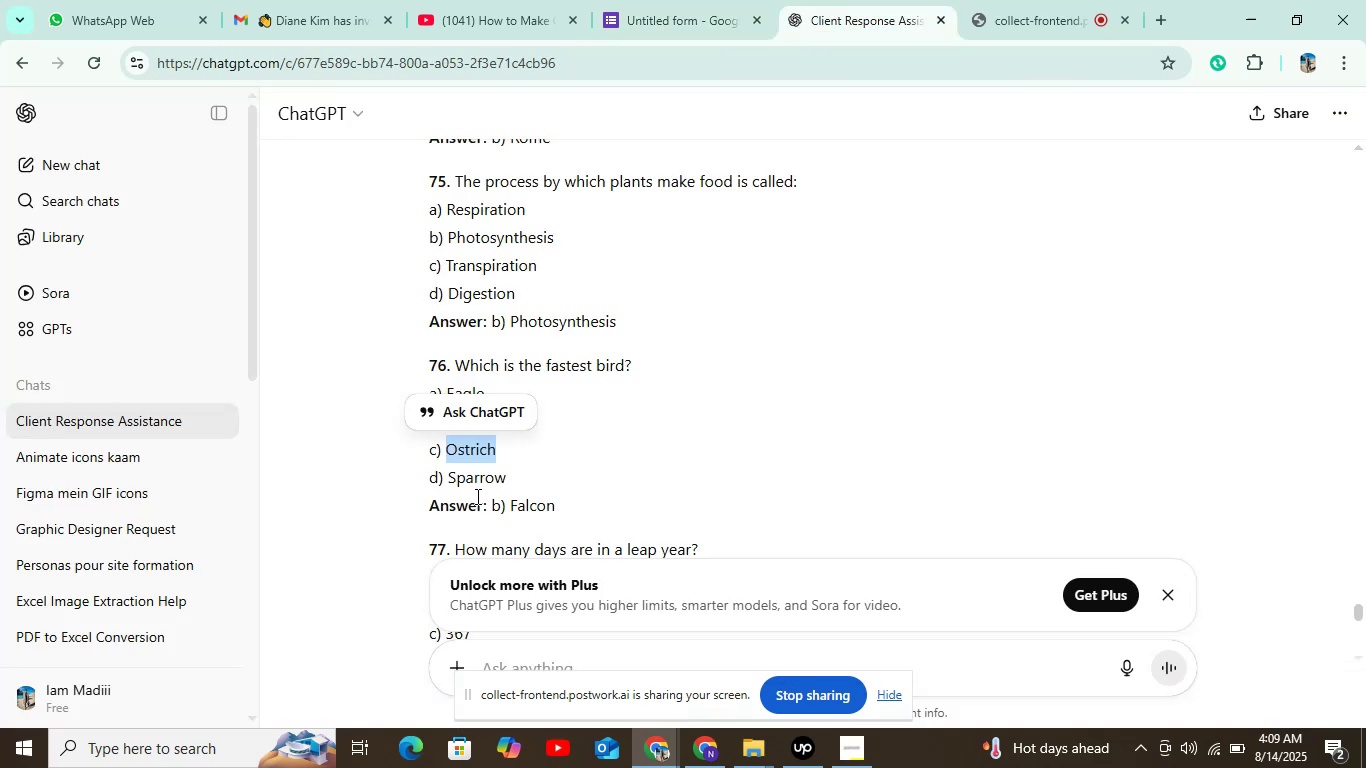 
double_click([487, 478])
 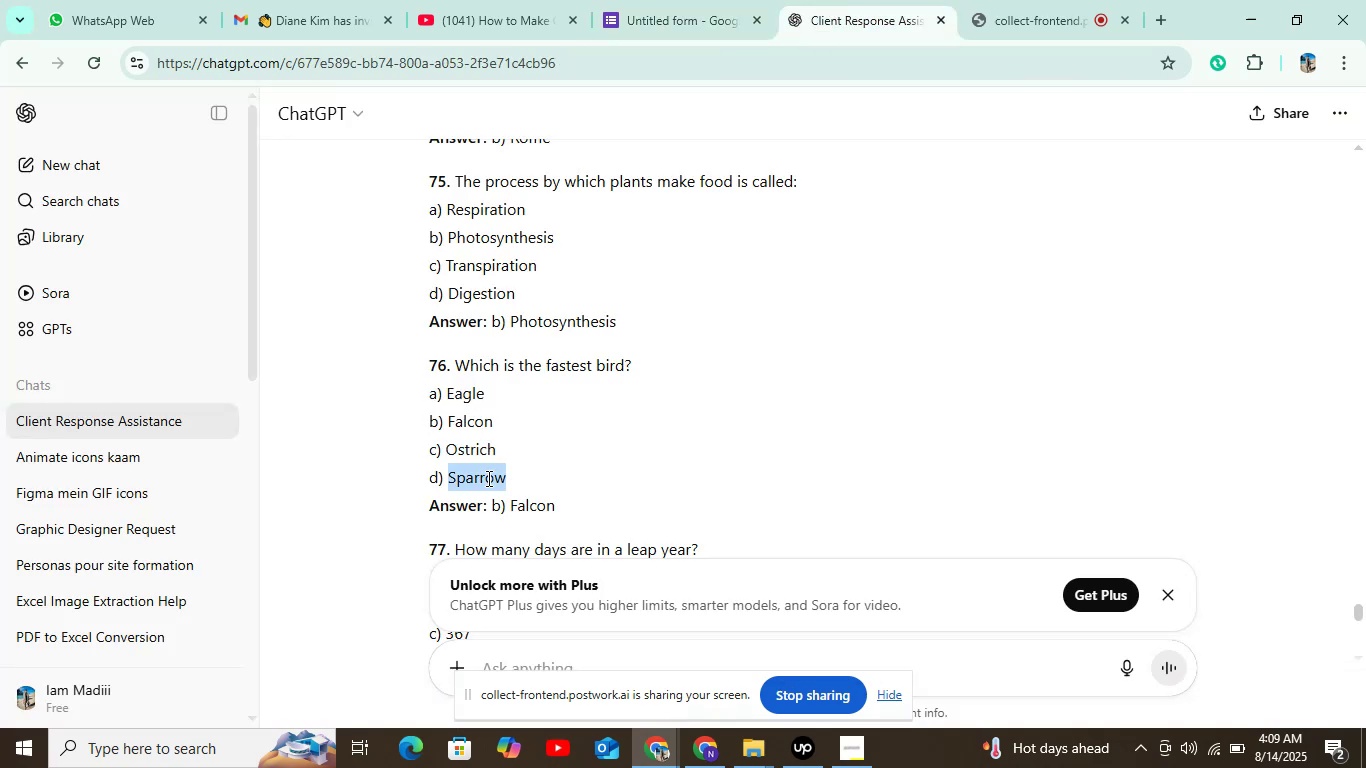 
key(Control+C)
 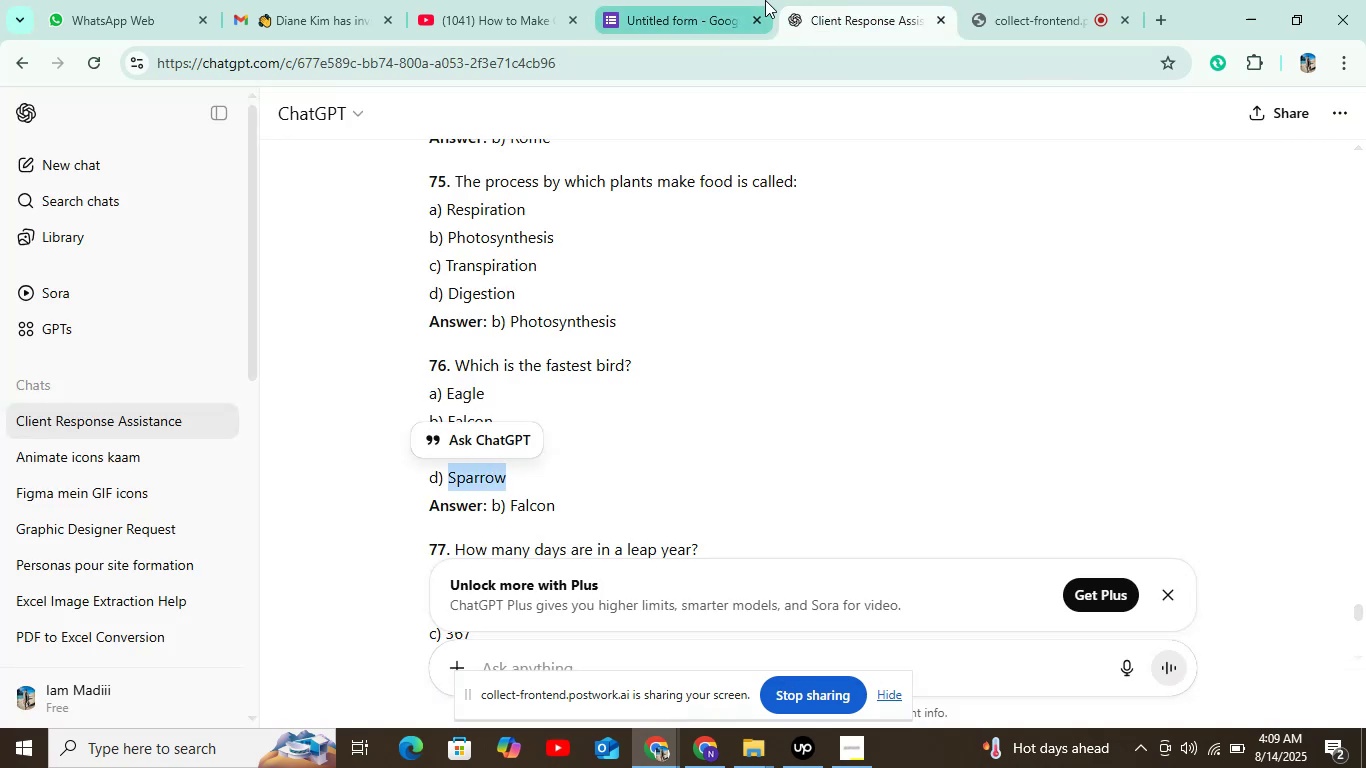 
left_click([634, 28])
 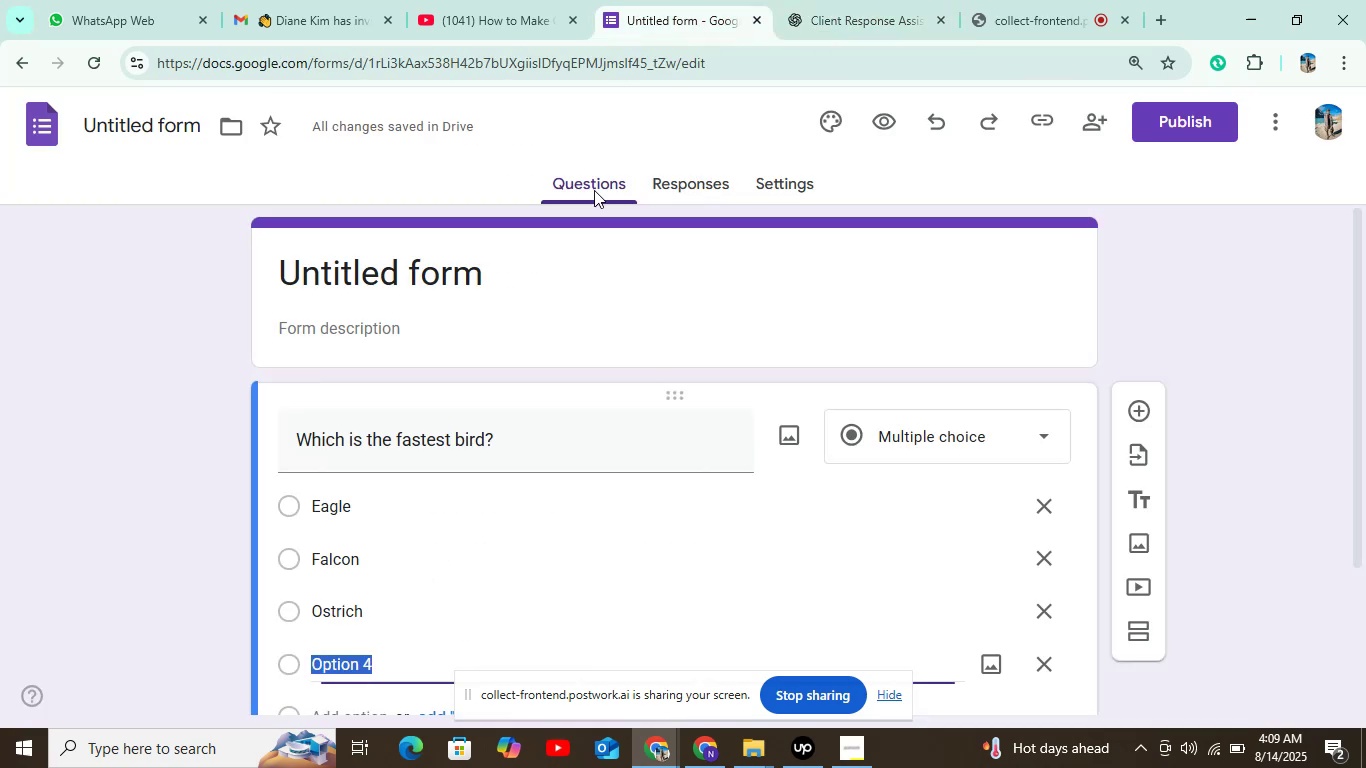 
key(Control+V)
 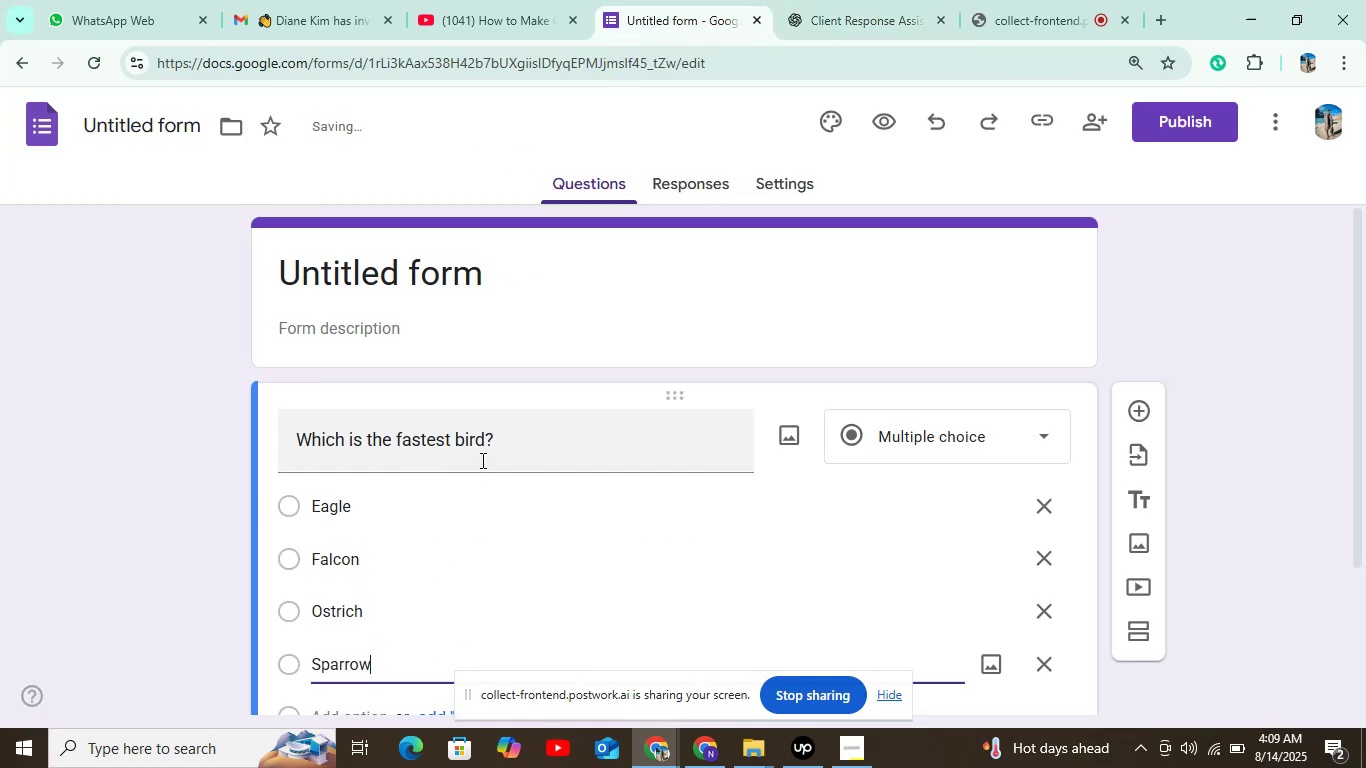 
scroll: coordinate [512, 427], scroll_direction: down, amount: 3.0
 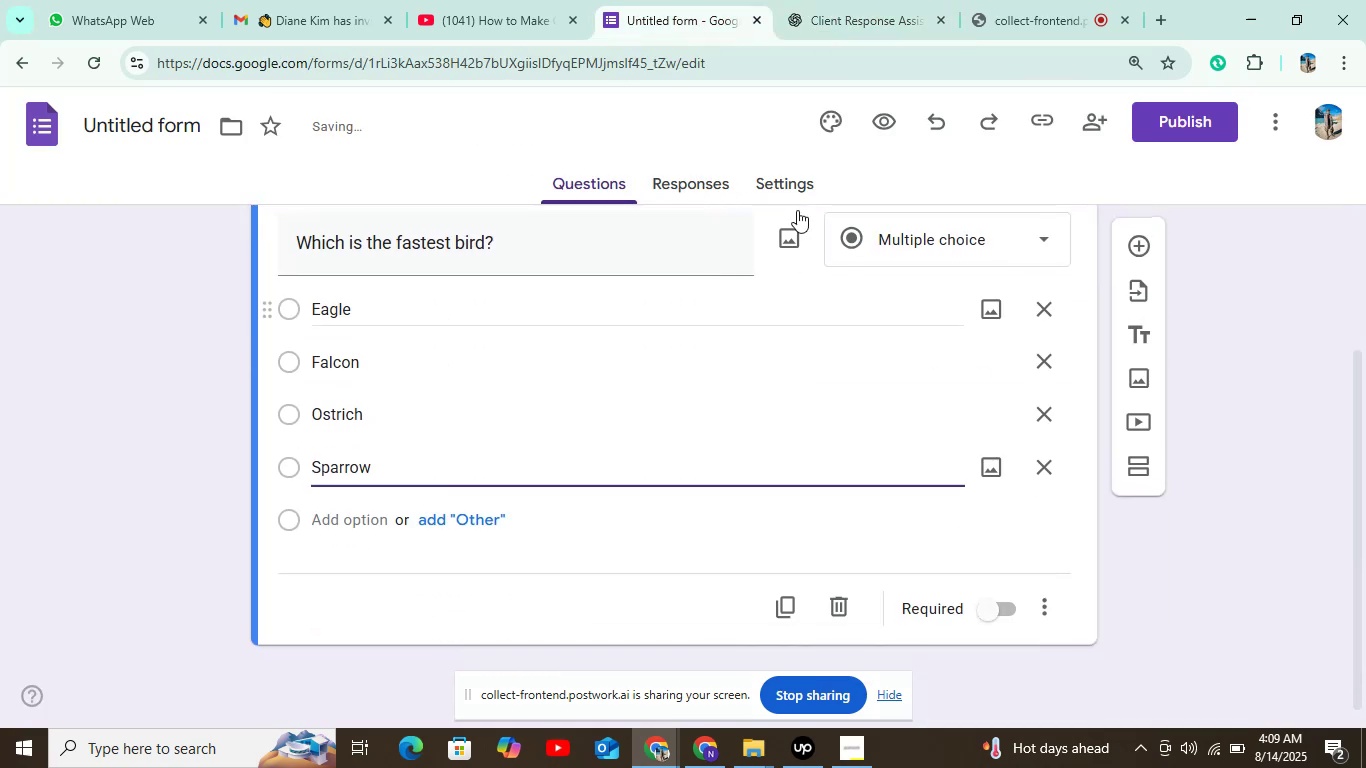 
left_click([808, 184])
 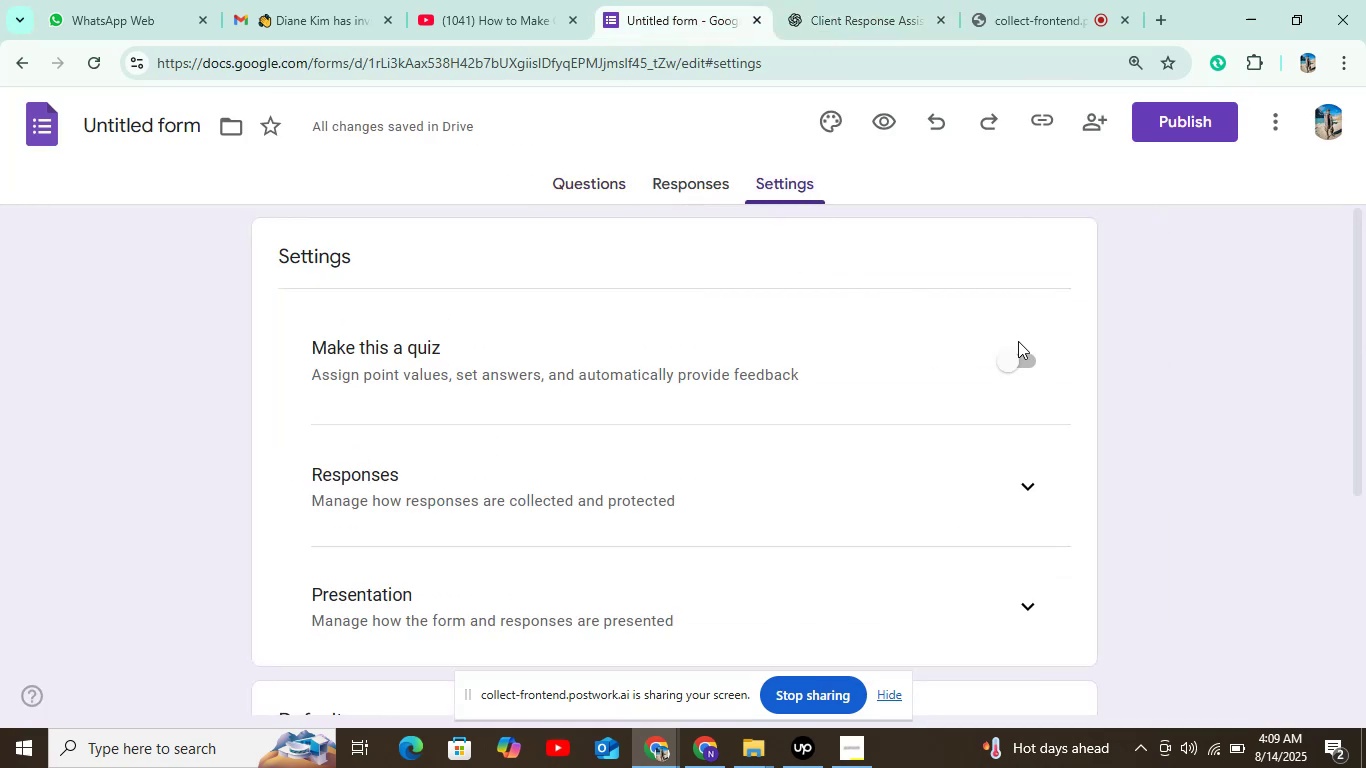 
left_click([1012, 360])
 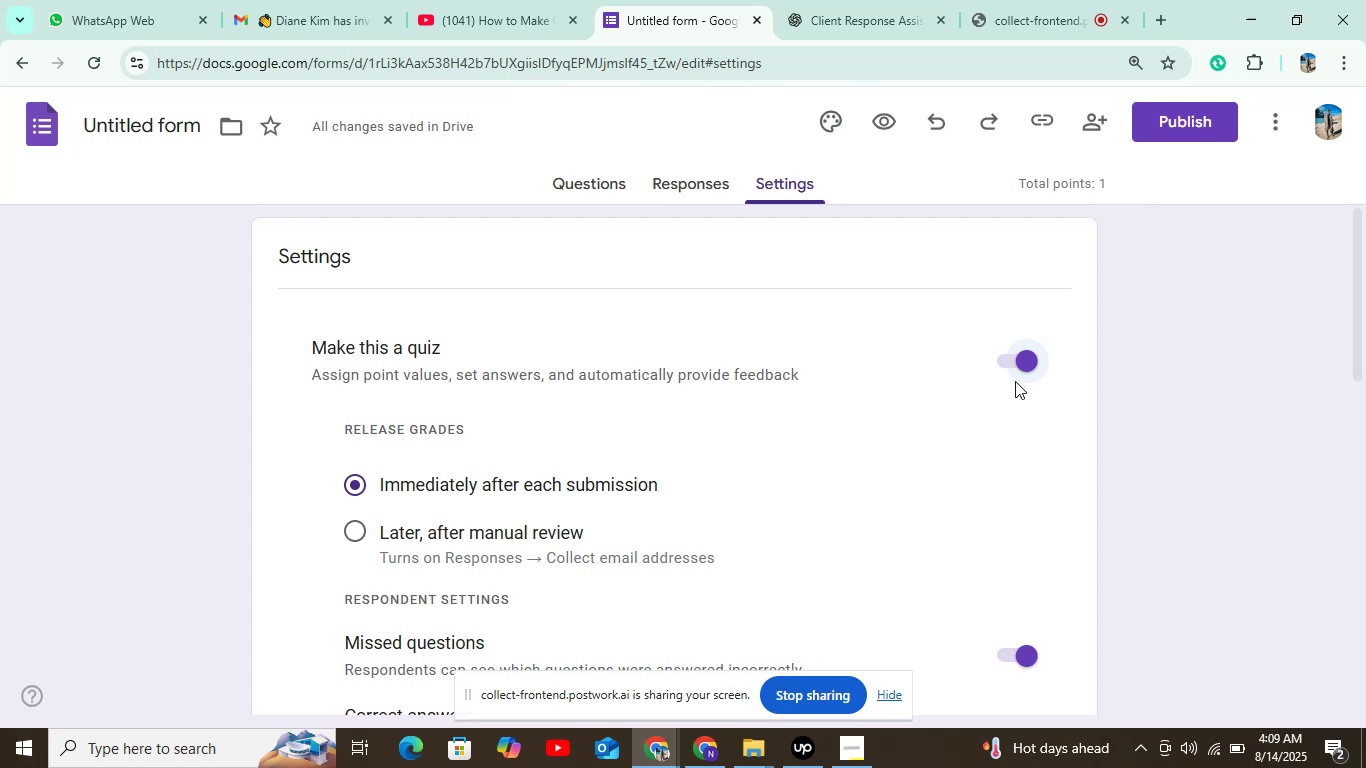 
wait(28.54)
 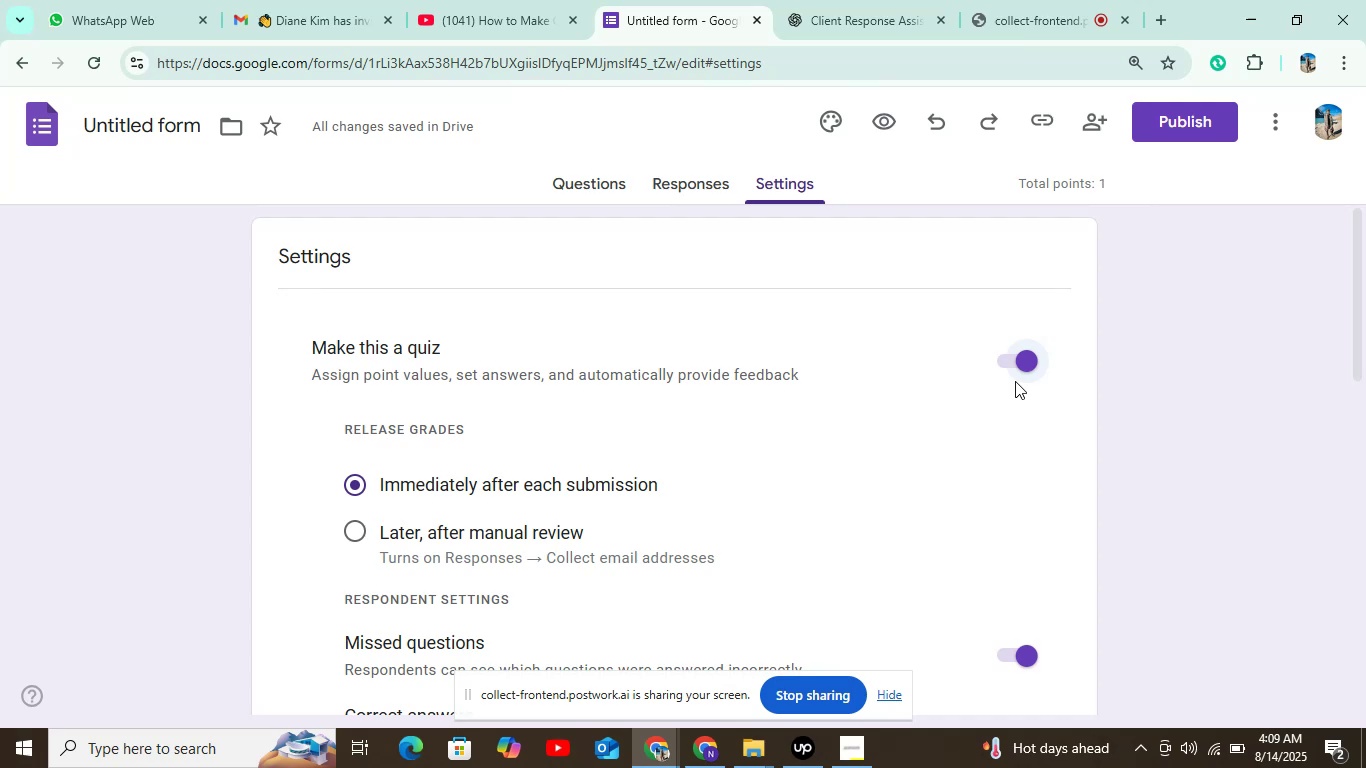 
left_click([593, 181])
 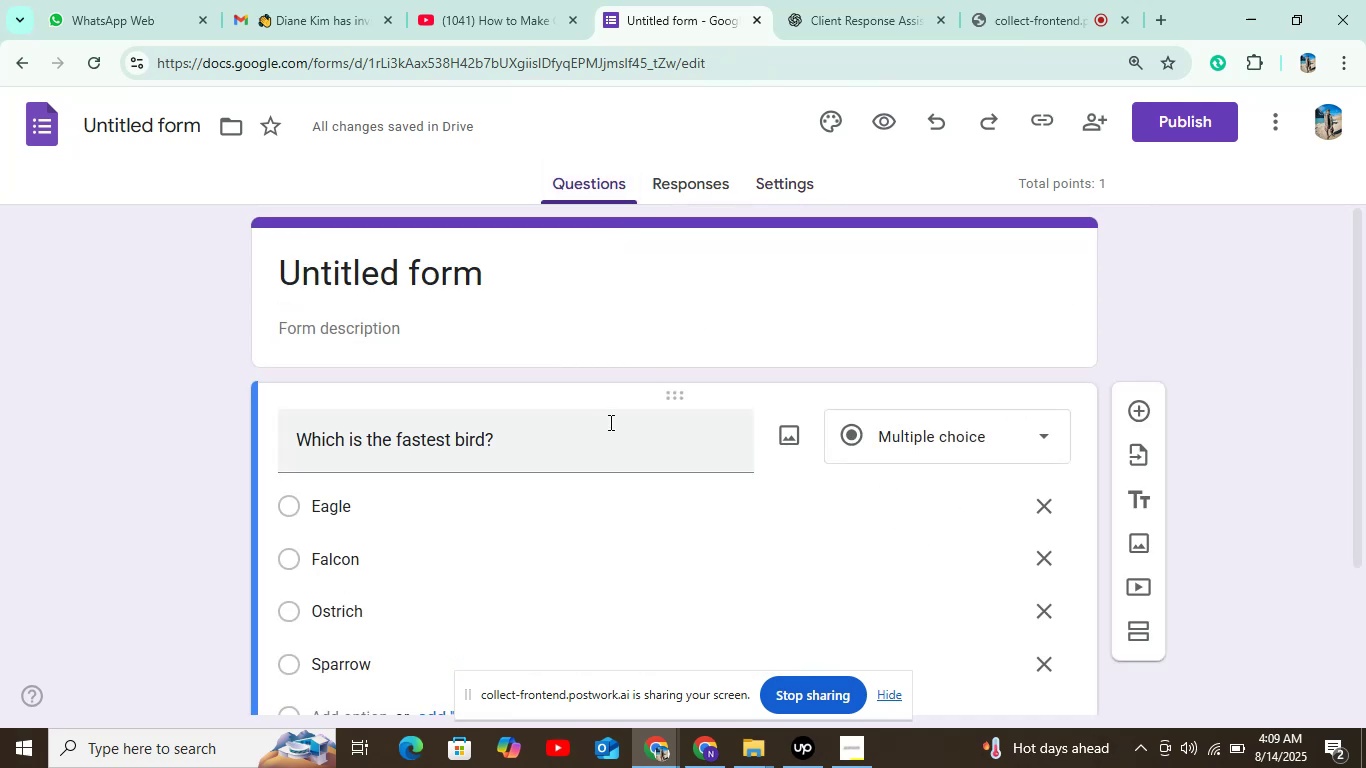 
scroll: coordinate [746, 324], scroll_direction: down, amount: 5.0
 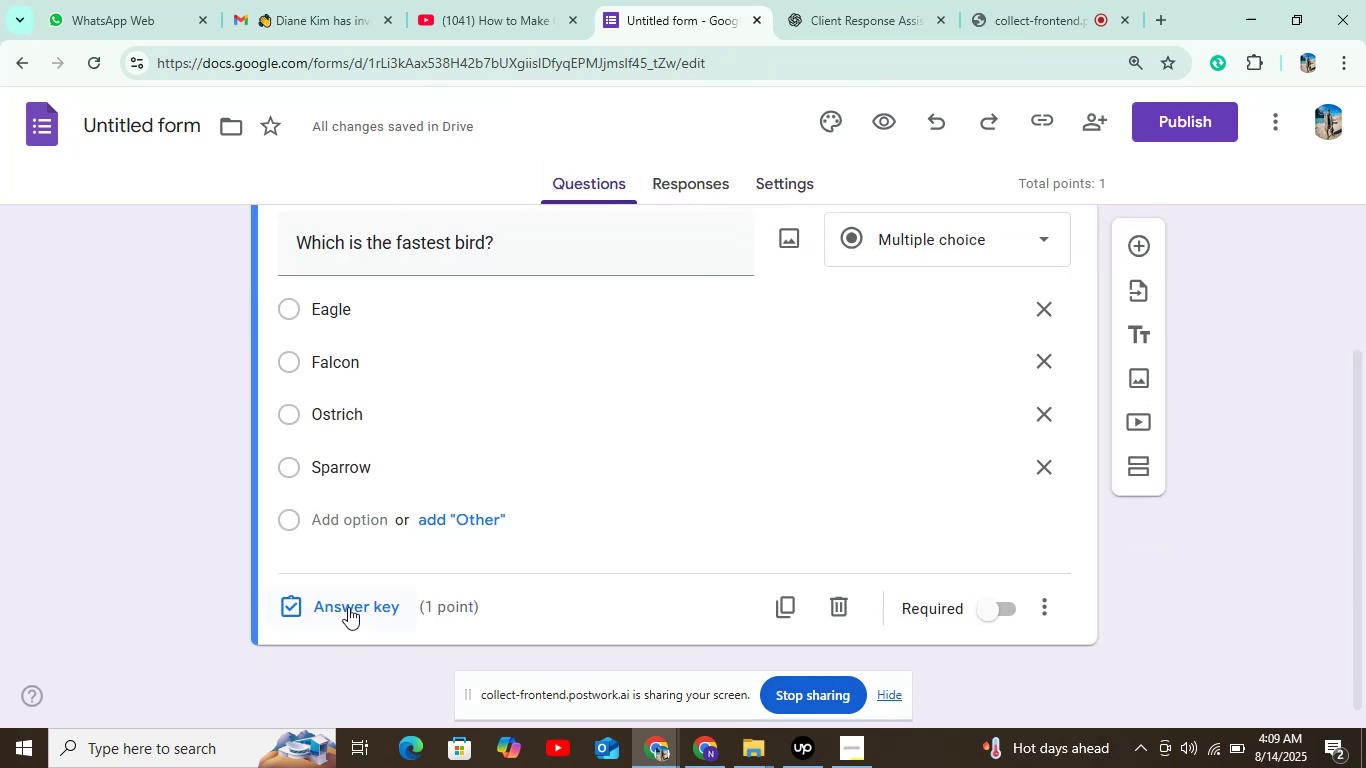 
left_click([347, 604])
 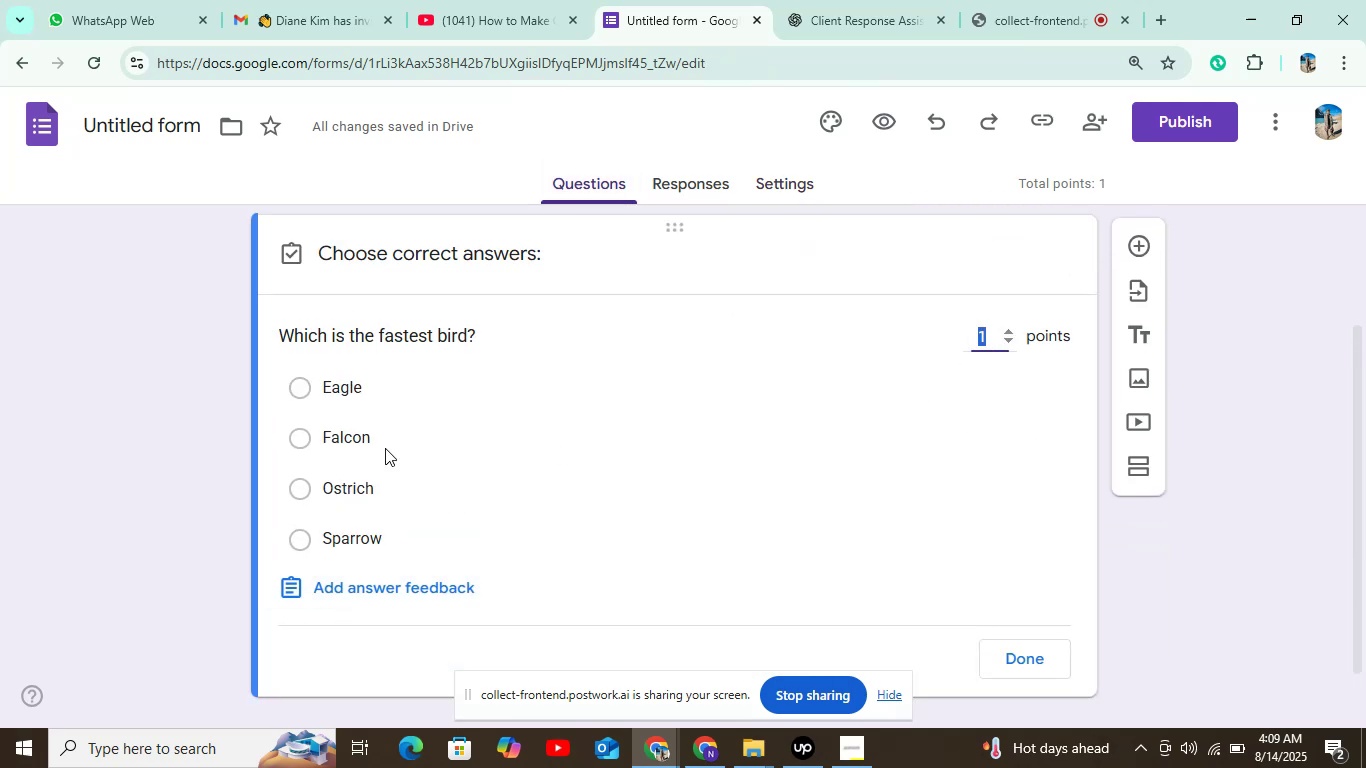 
left_click([388, 438])
 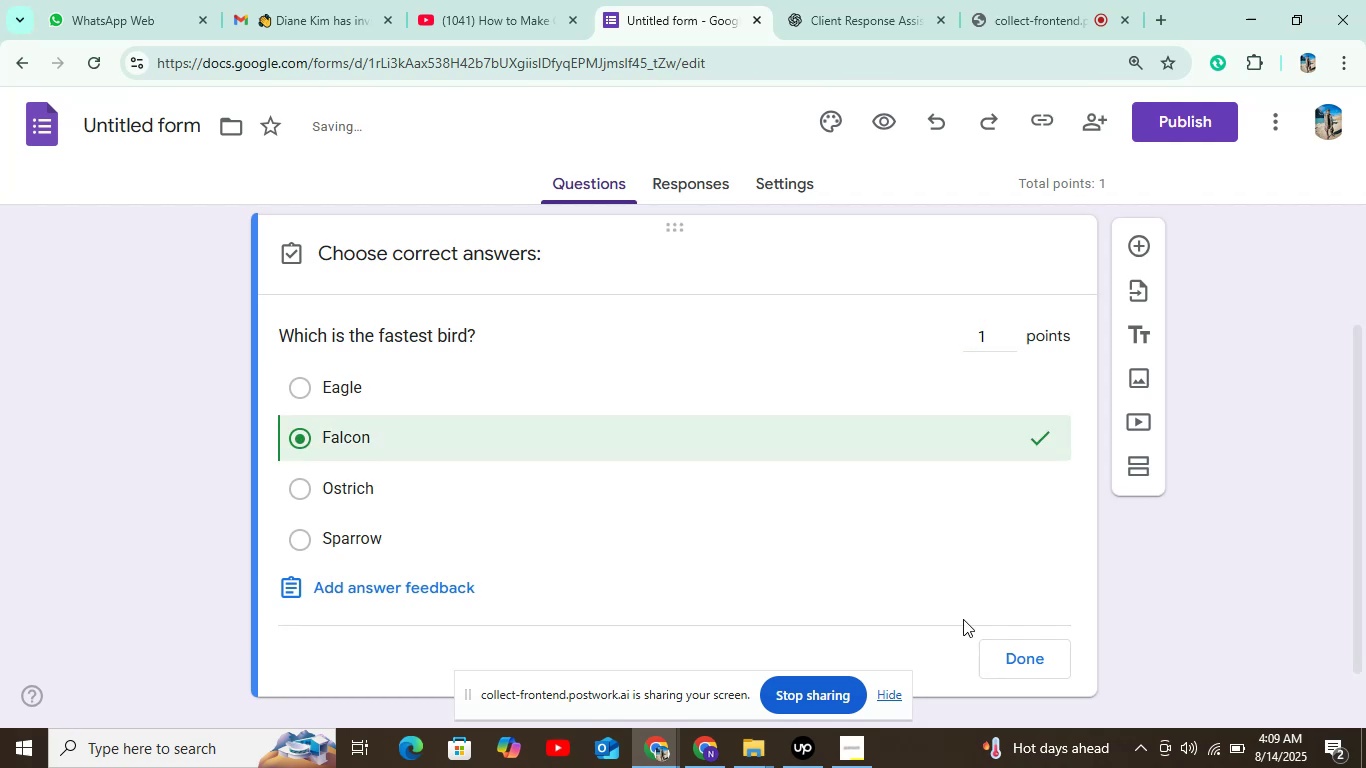 
left_click([1008, 653])
 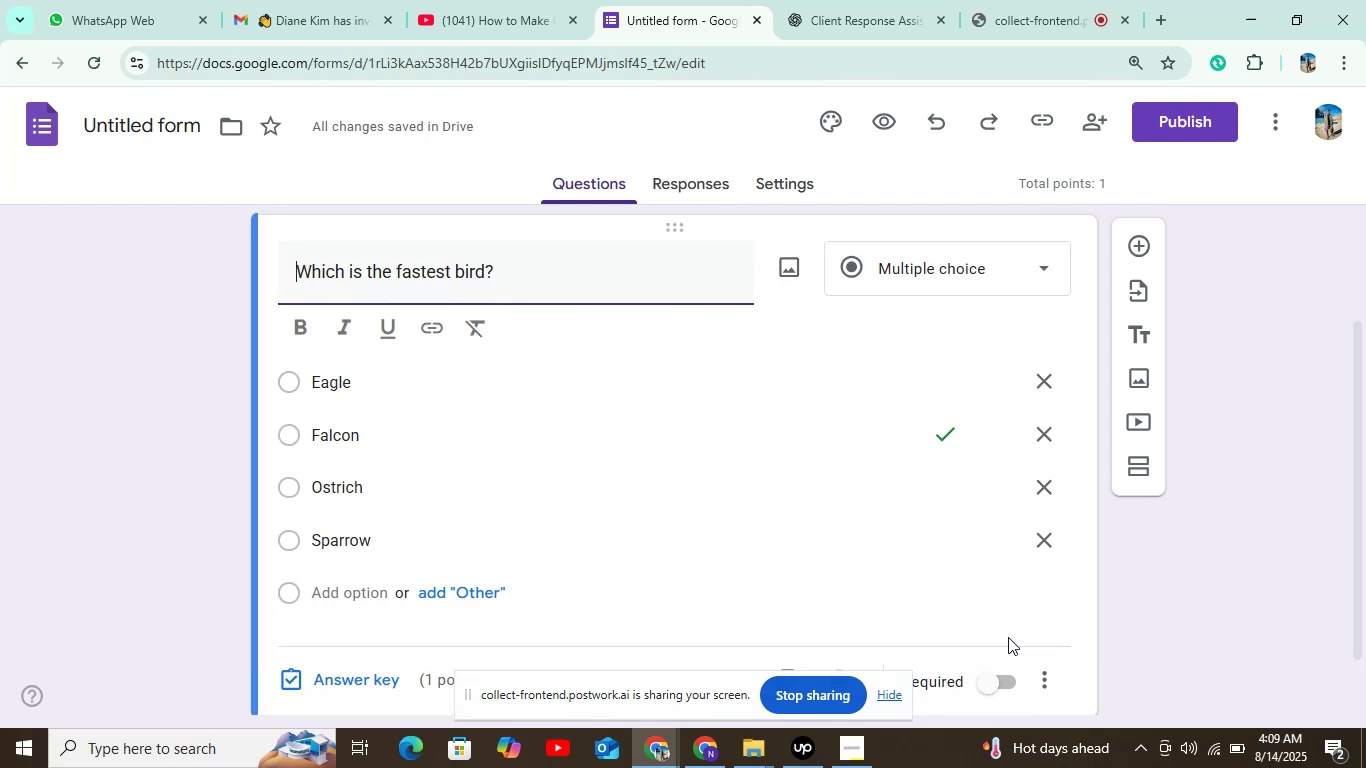 
left_click([995, 691])
 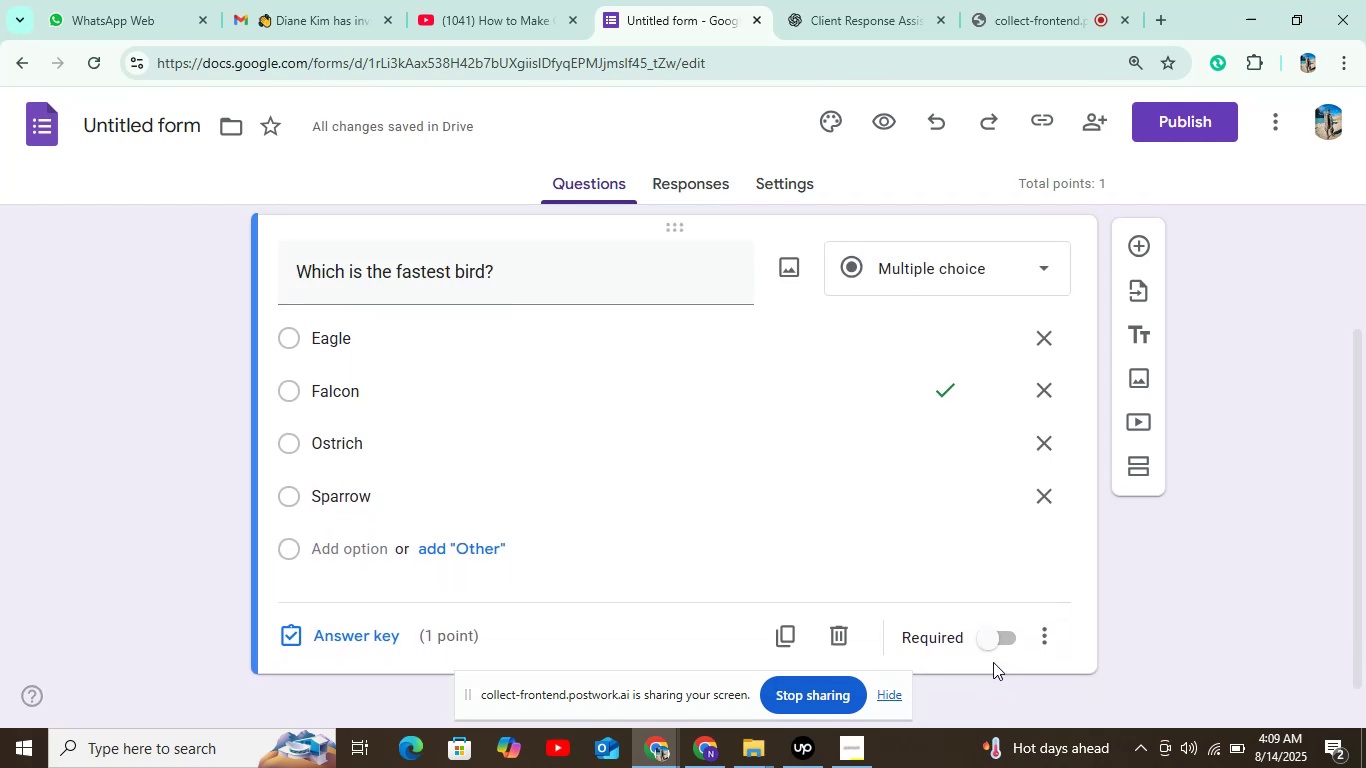 
double_click([993, 655])
 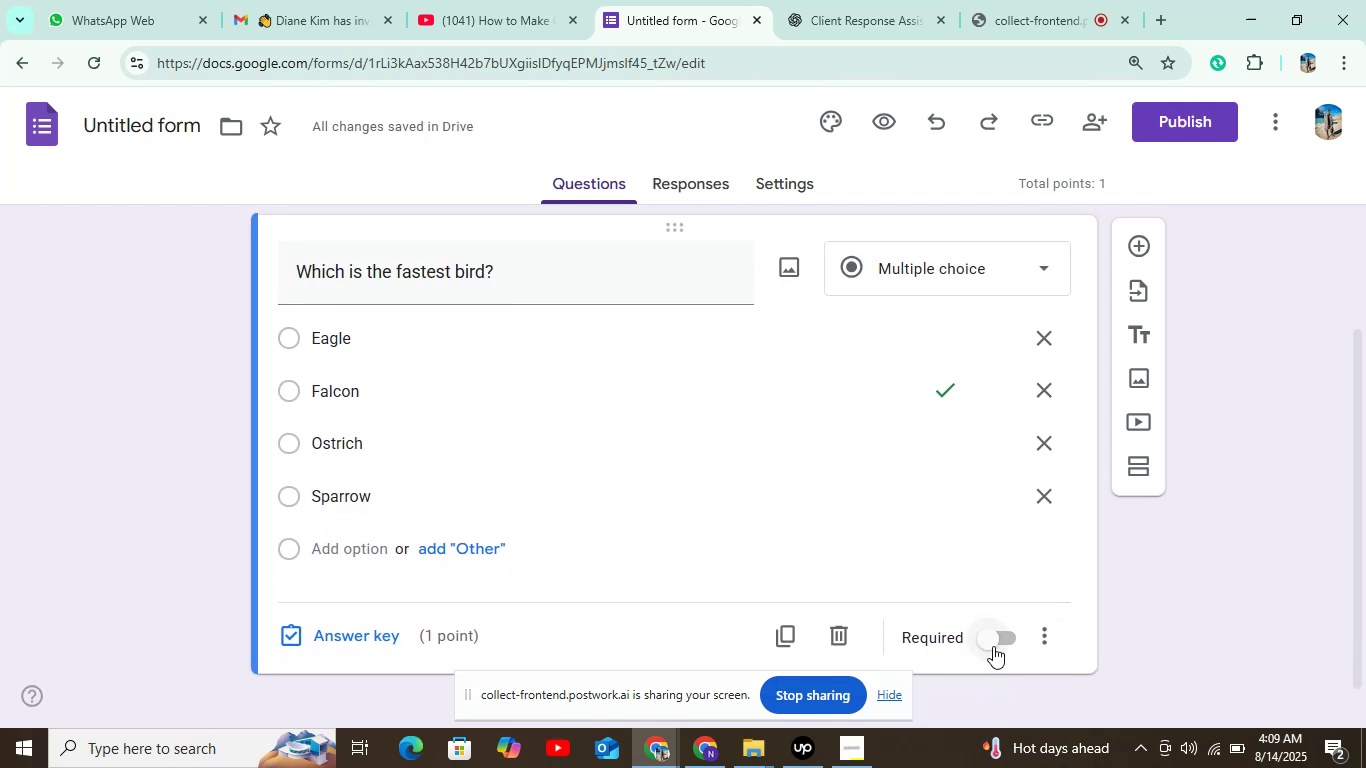 
triple_click([993, 646])
 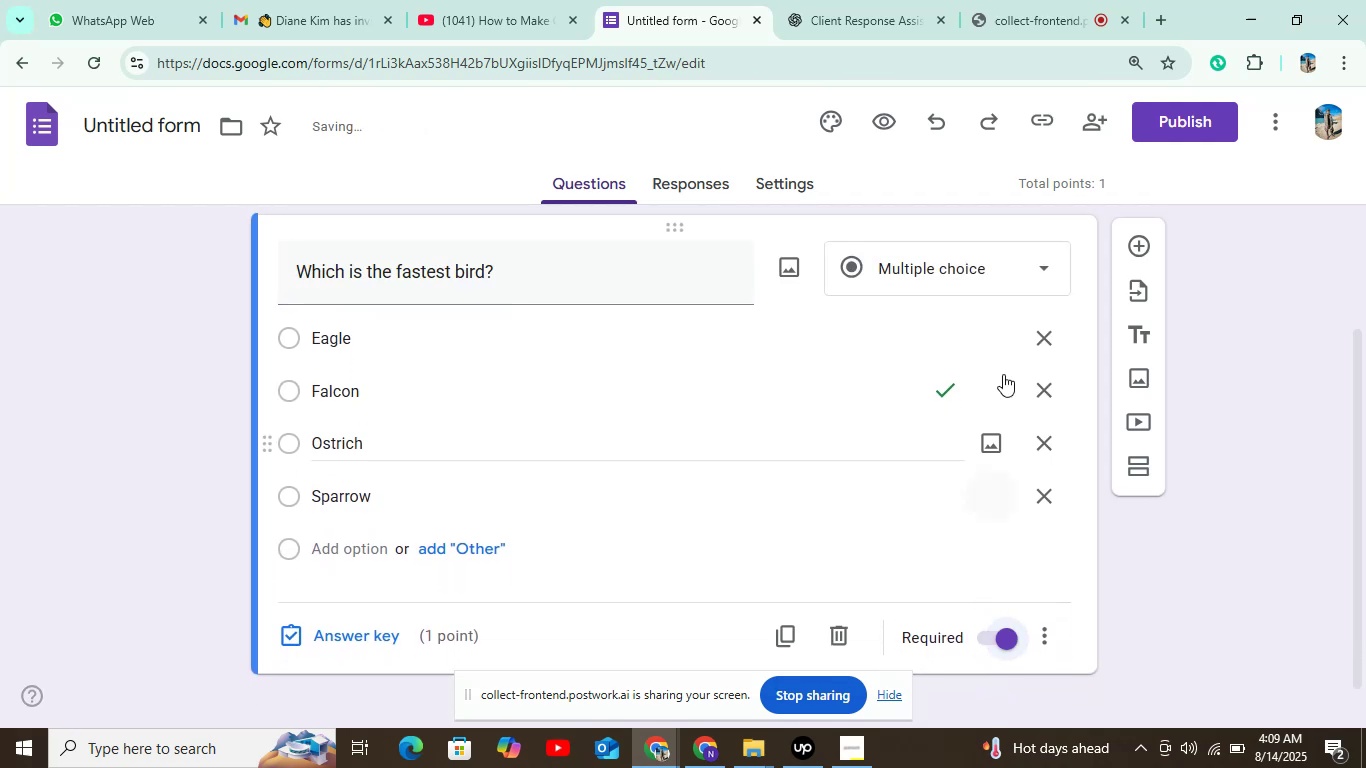 
left_click([1151, 232])
 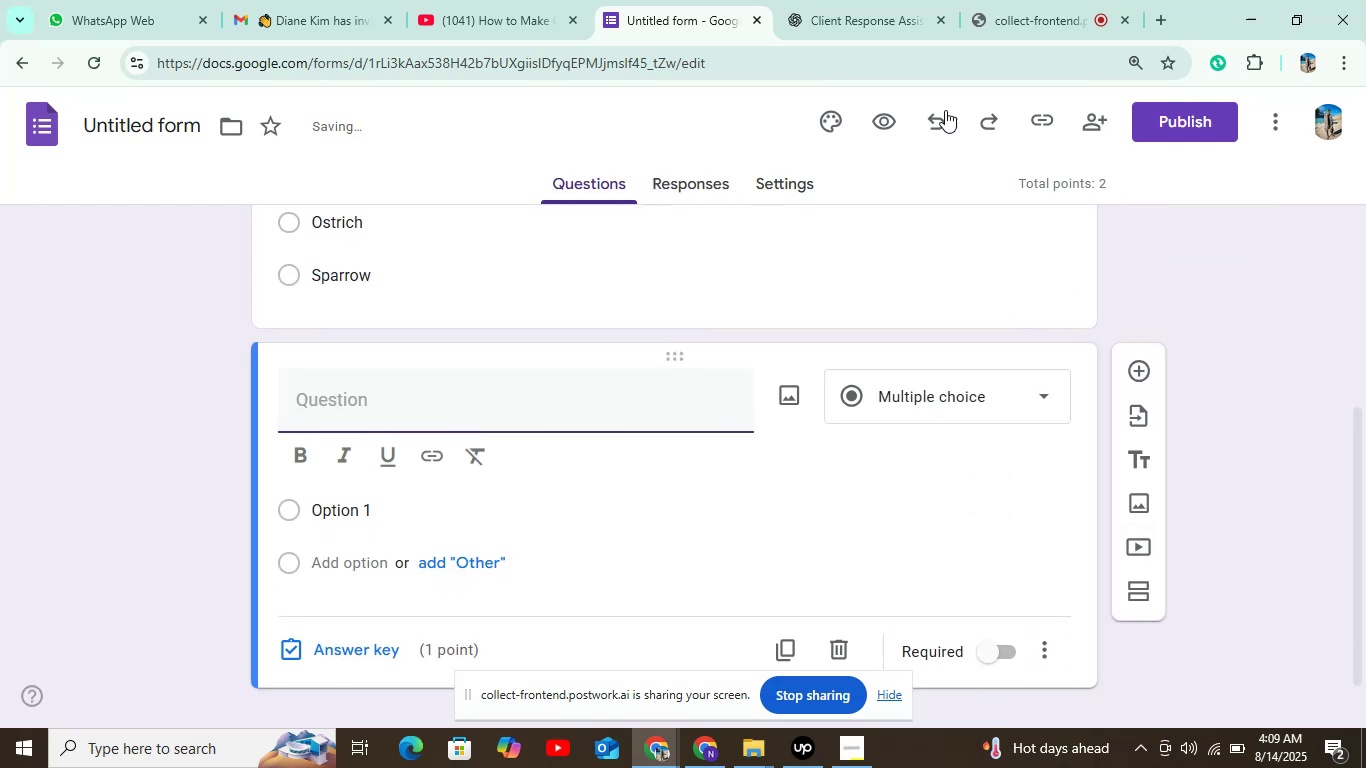 
left_click([816, 33])
 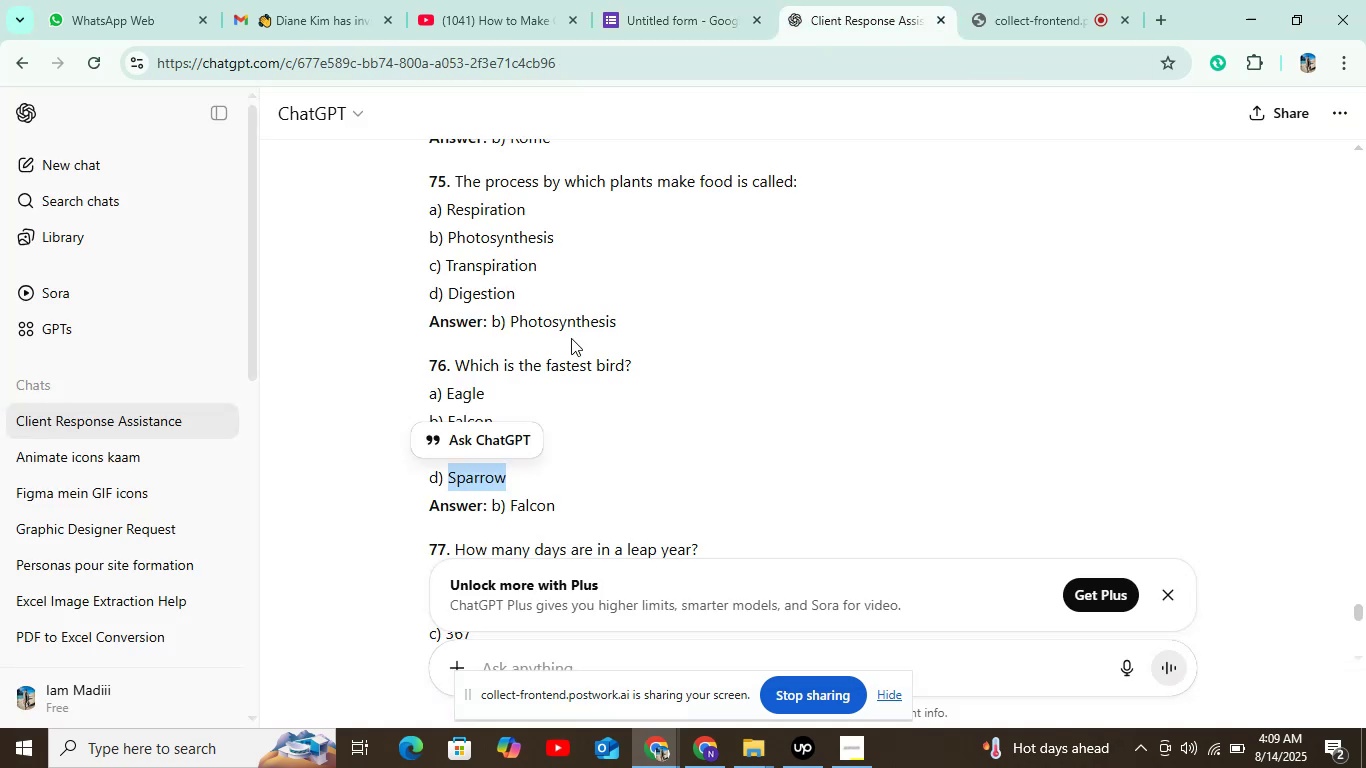 
scroll: coordinate [520, 447], scroll_direction: down, amount: 2.0
 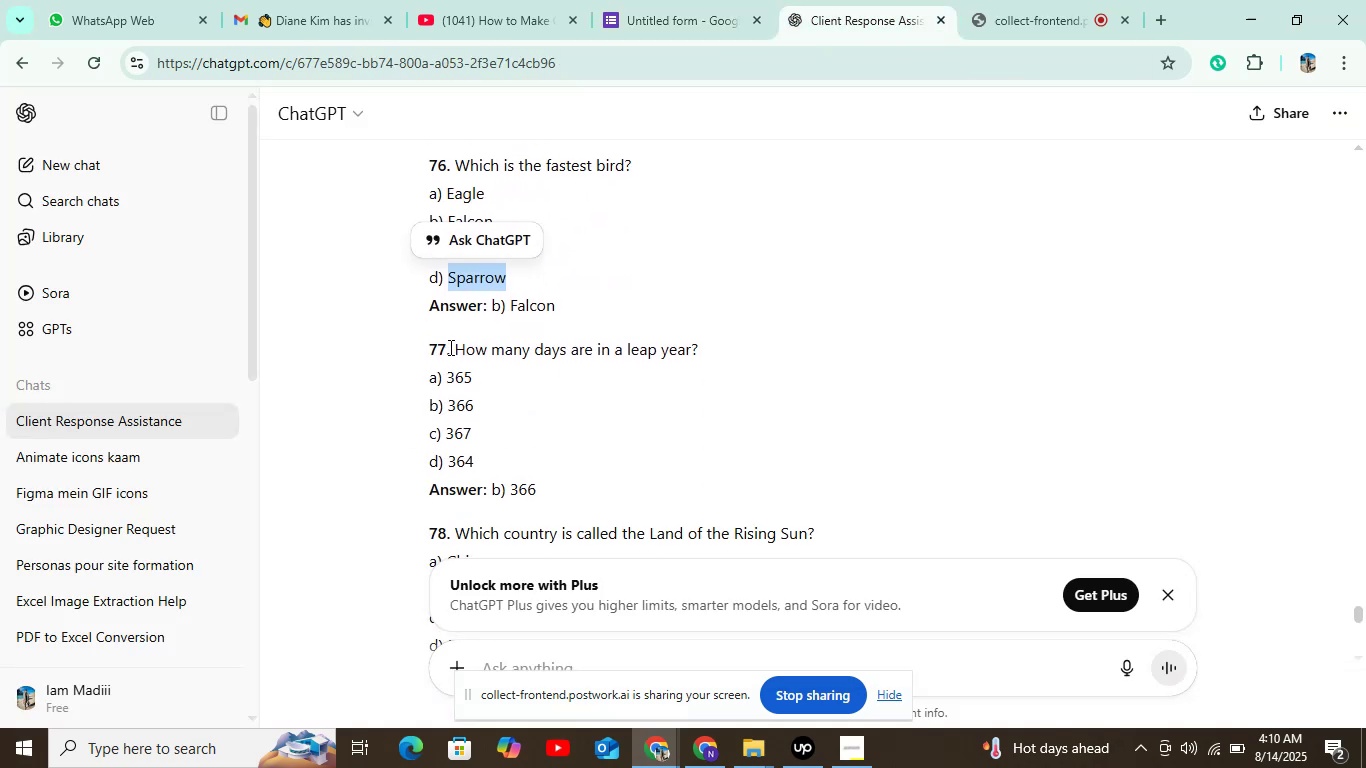 
left_click_drag(start_coordinate=[452, 345], to_coordinate=[777, 343])
 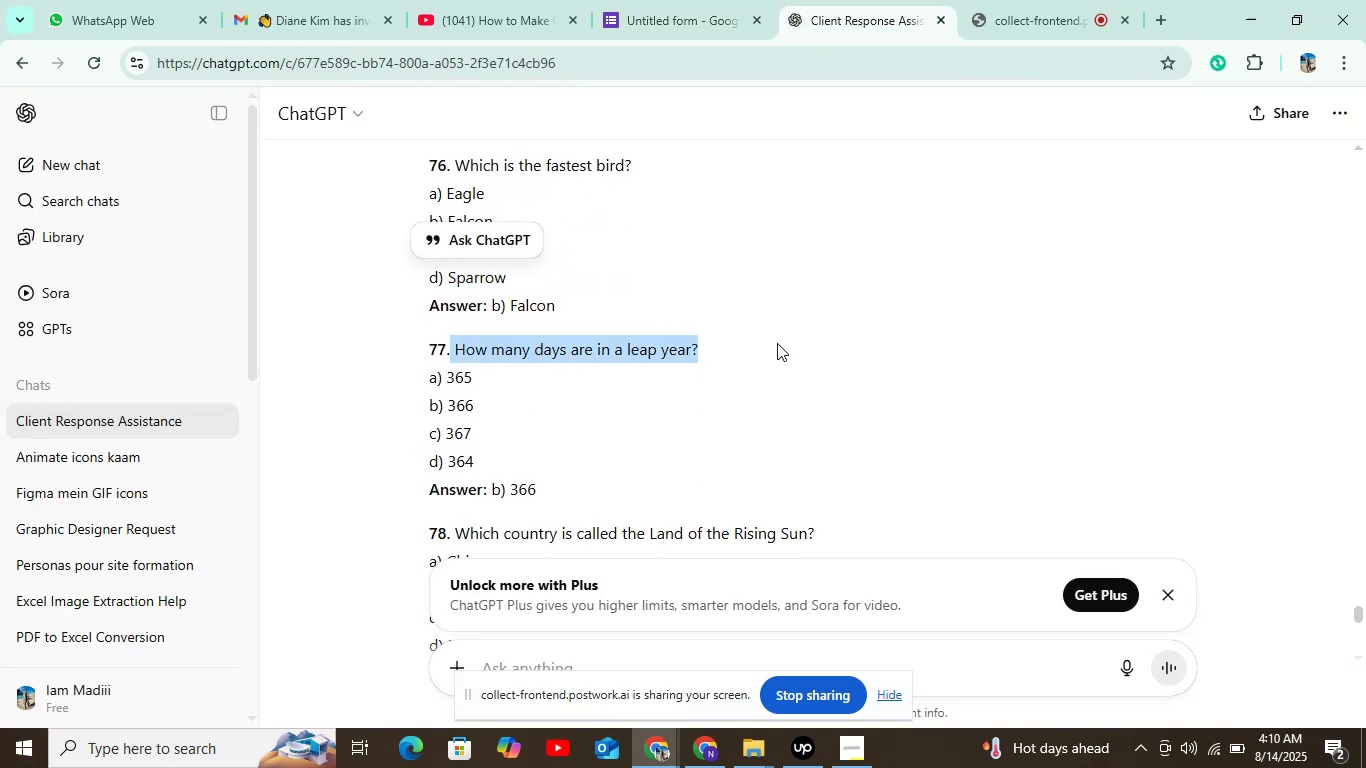 
key(Control+C)
 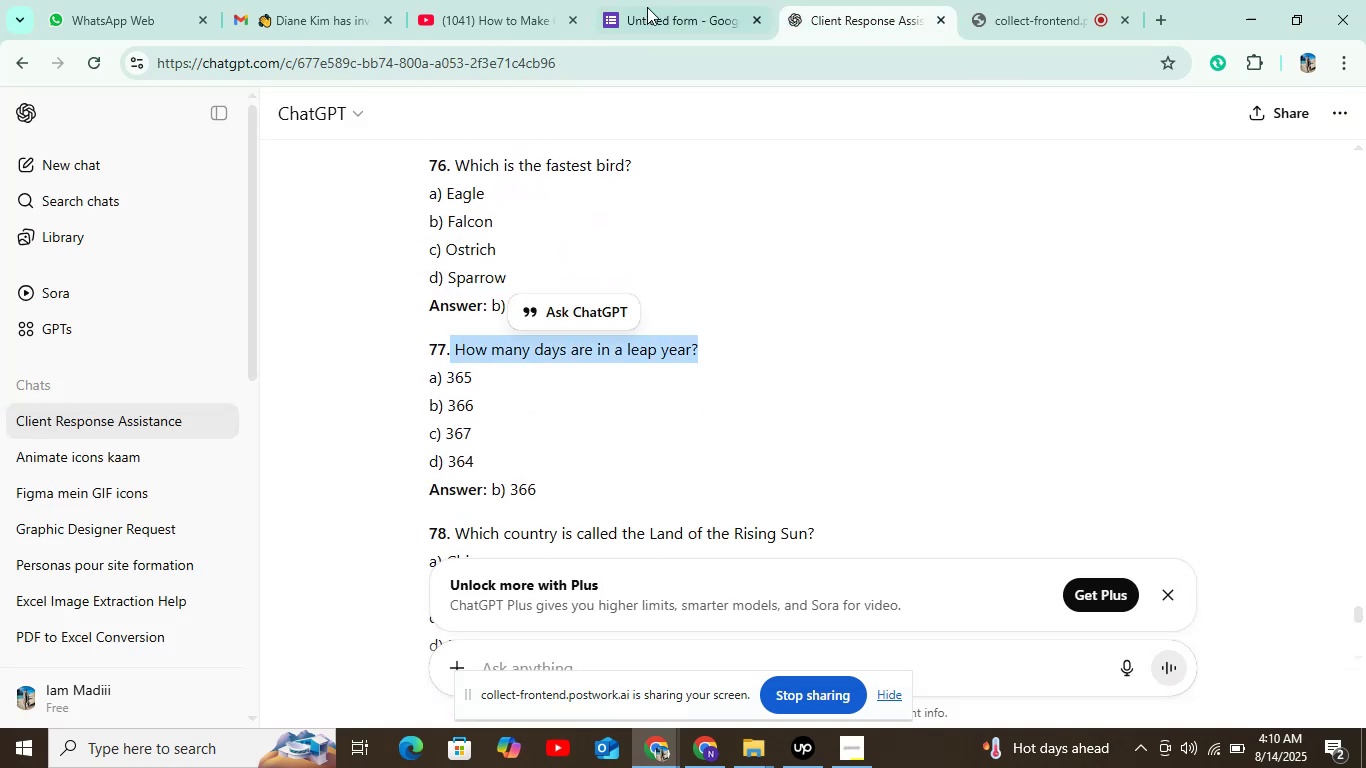 
left_click([646, 0])
 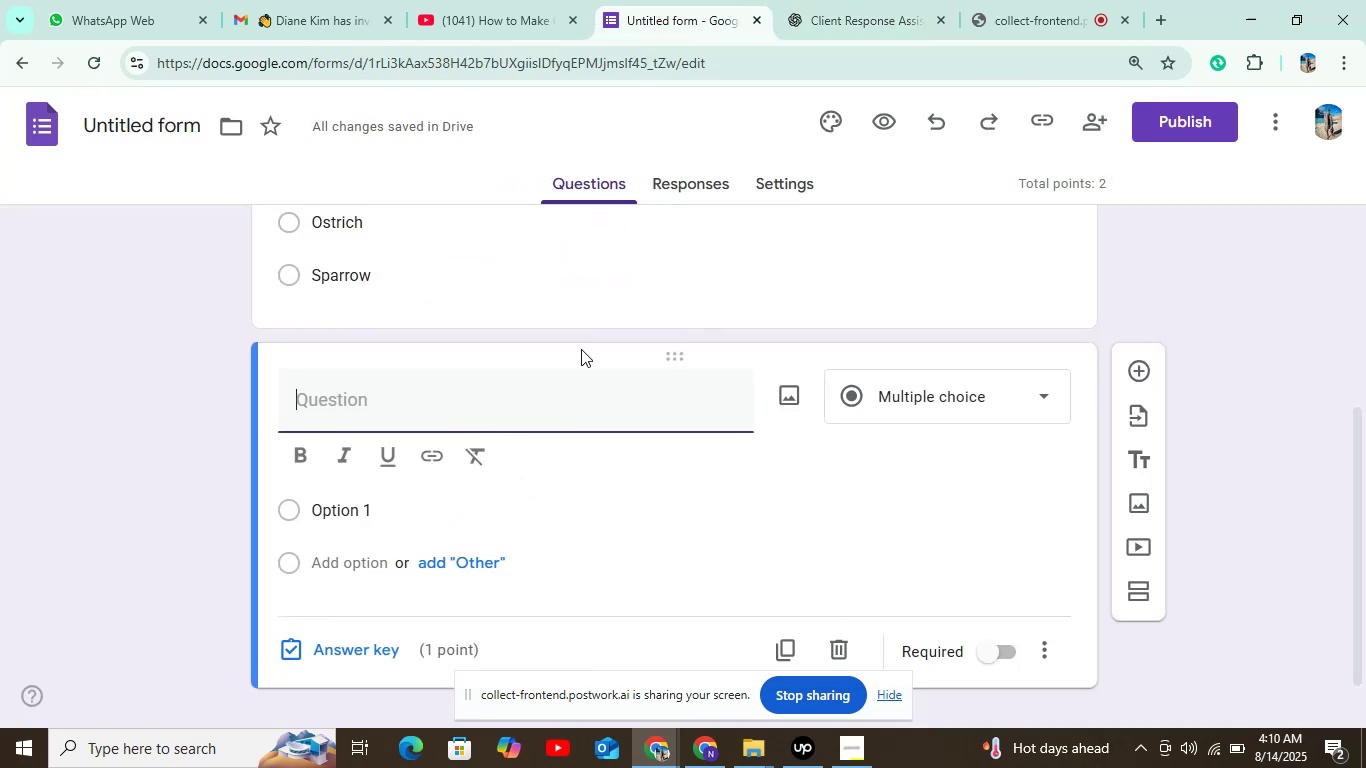 
key(Control+V)
 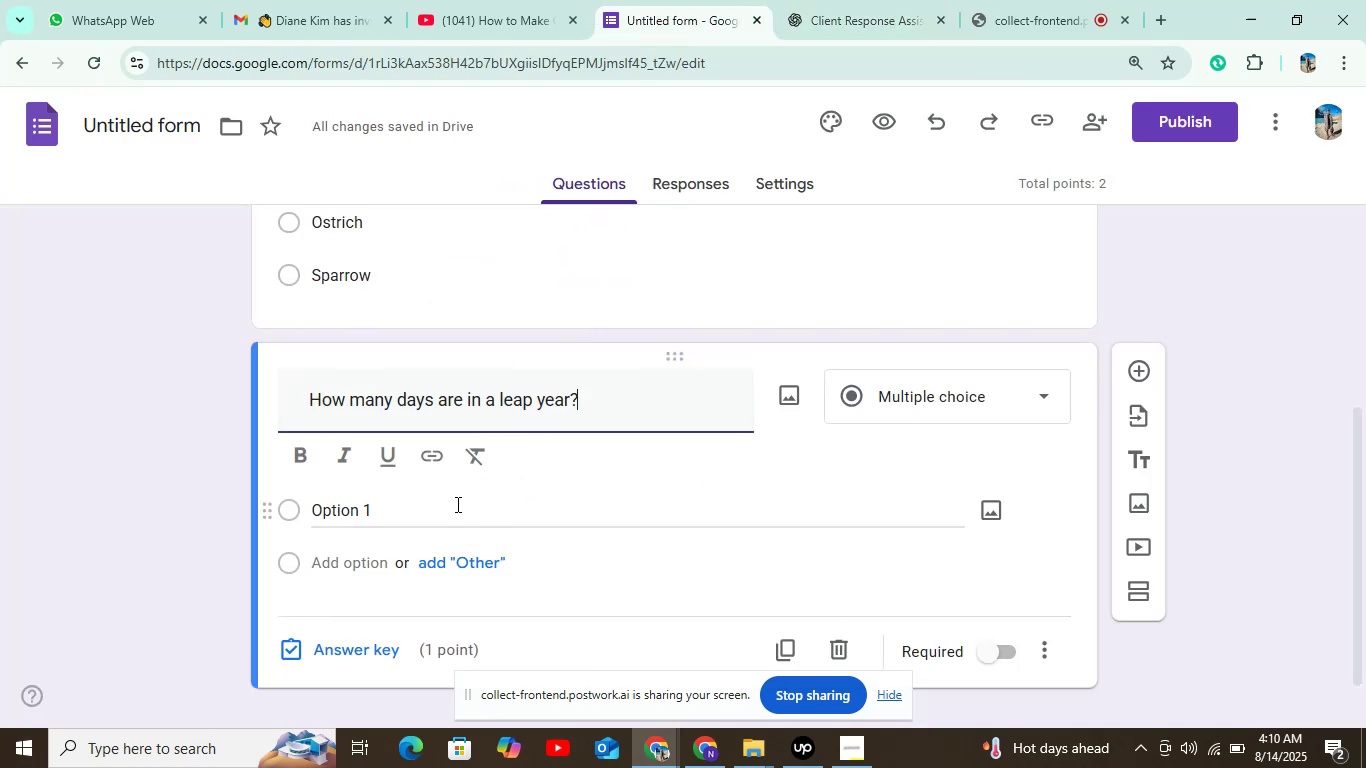 
left_click([401, 502])
 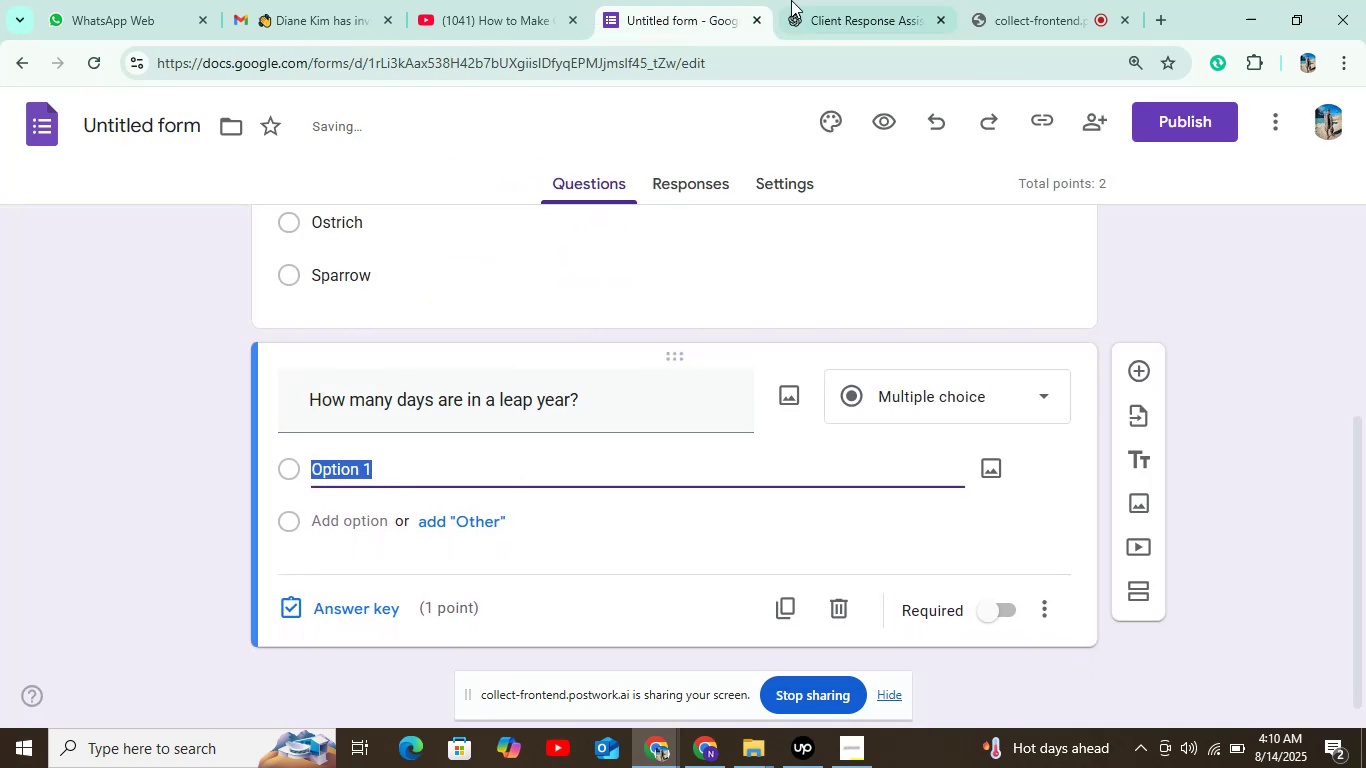 
left_click([806, 0])
 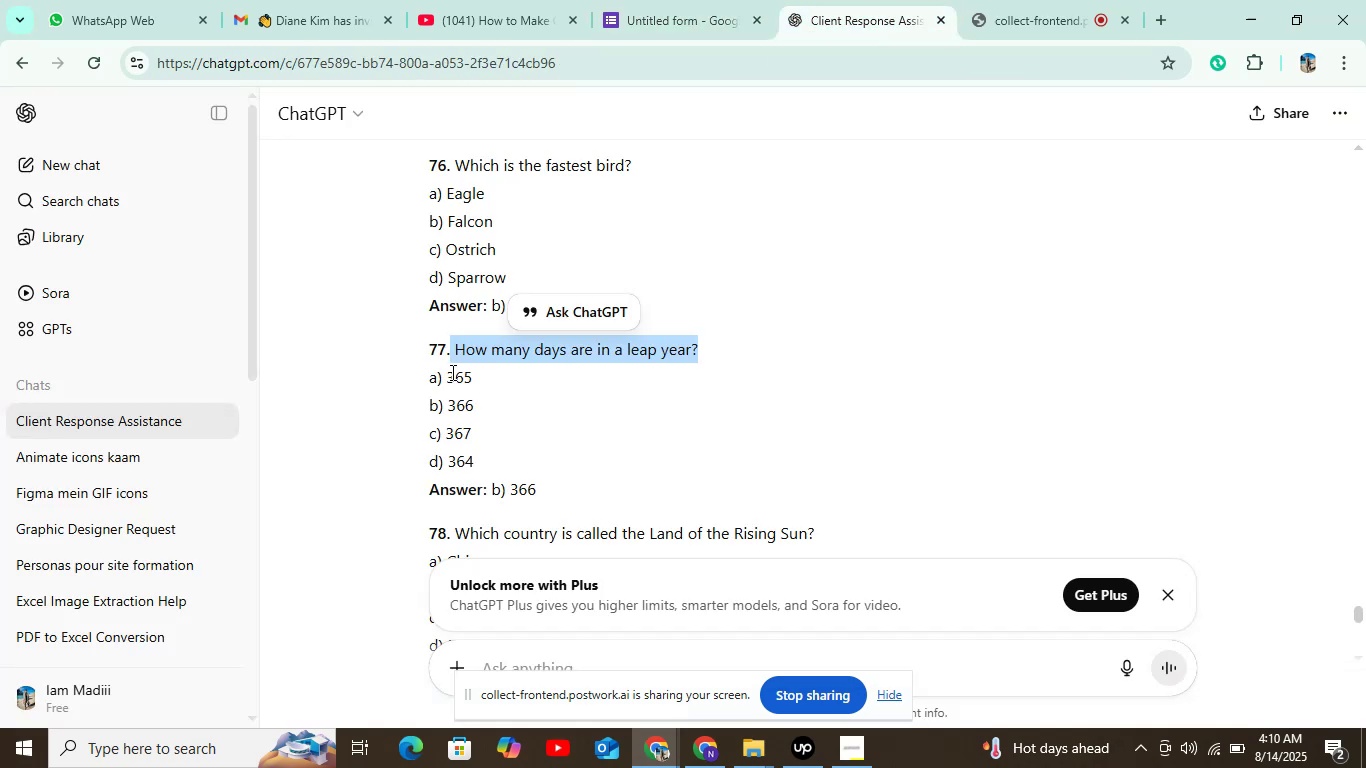 
double_click([456, 378])
 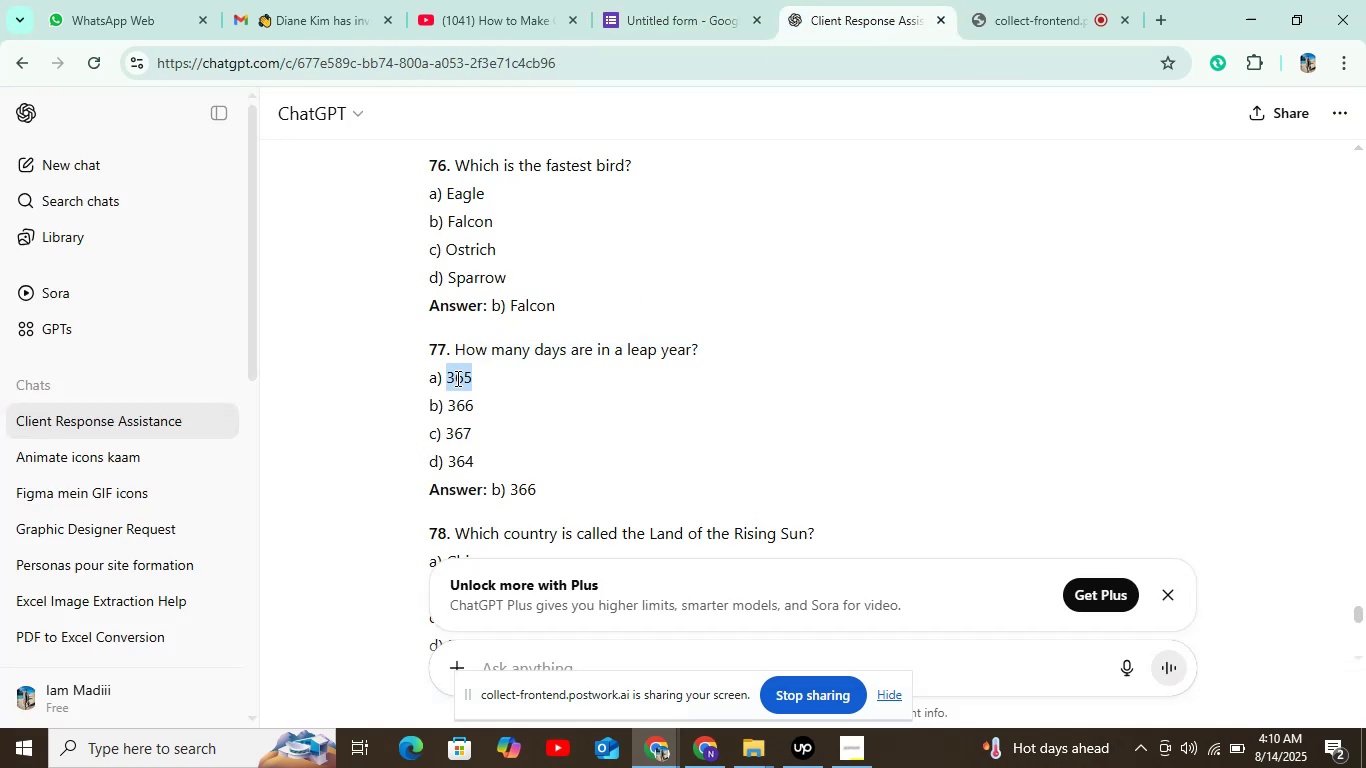 
key(Control+C)
 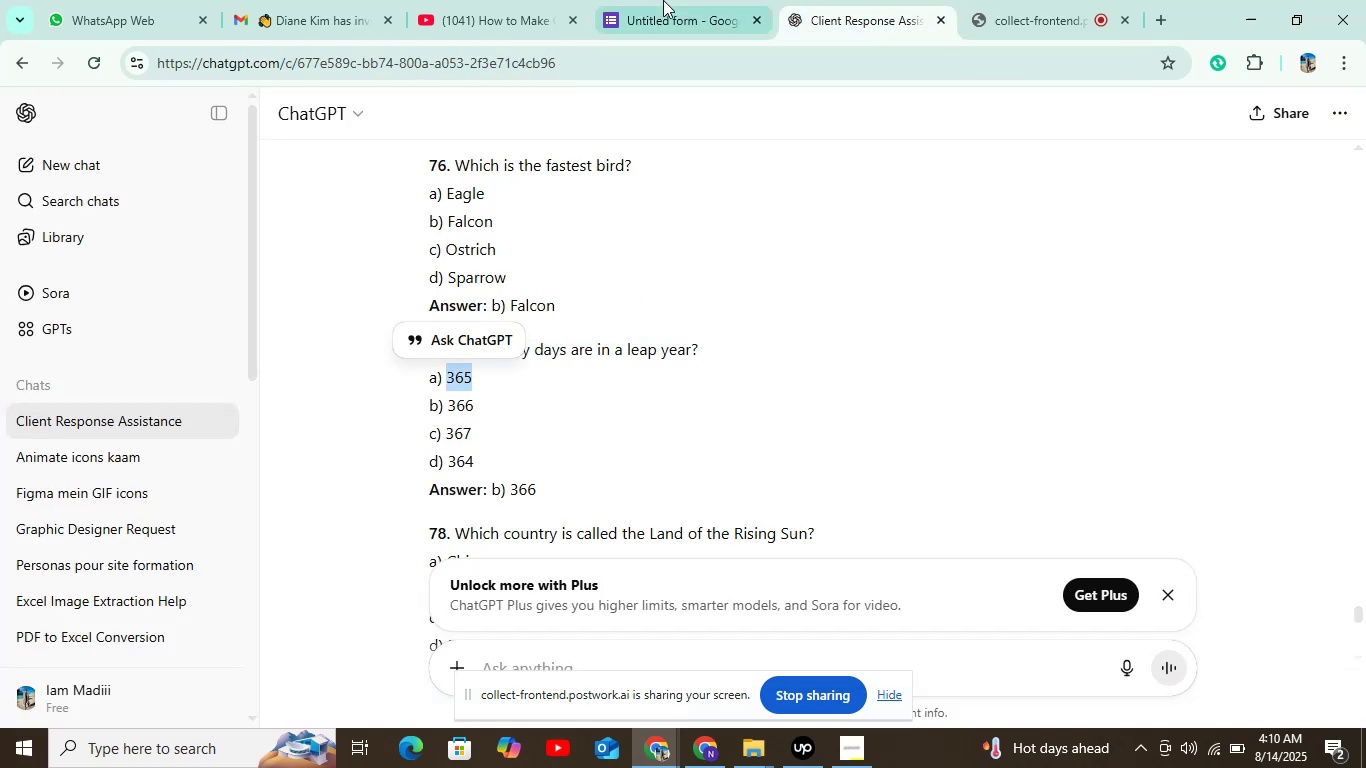 
left_click([664, 0])
 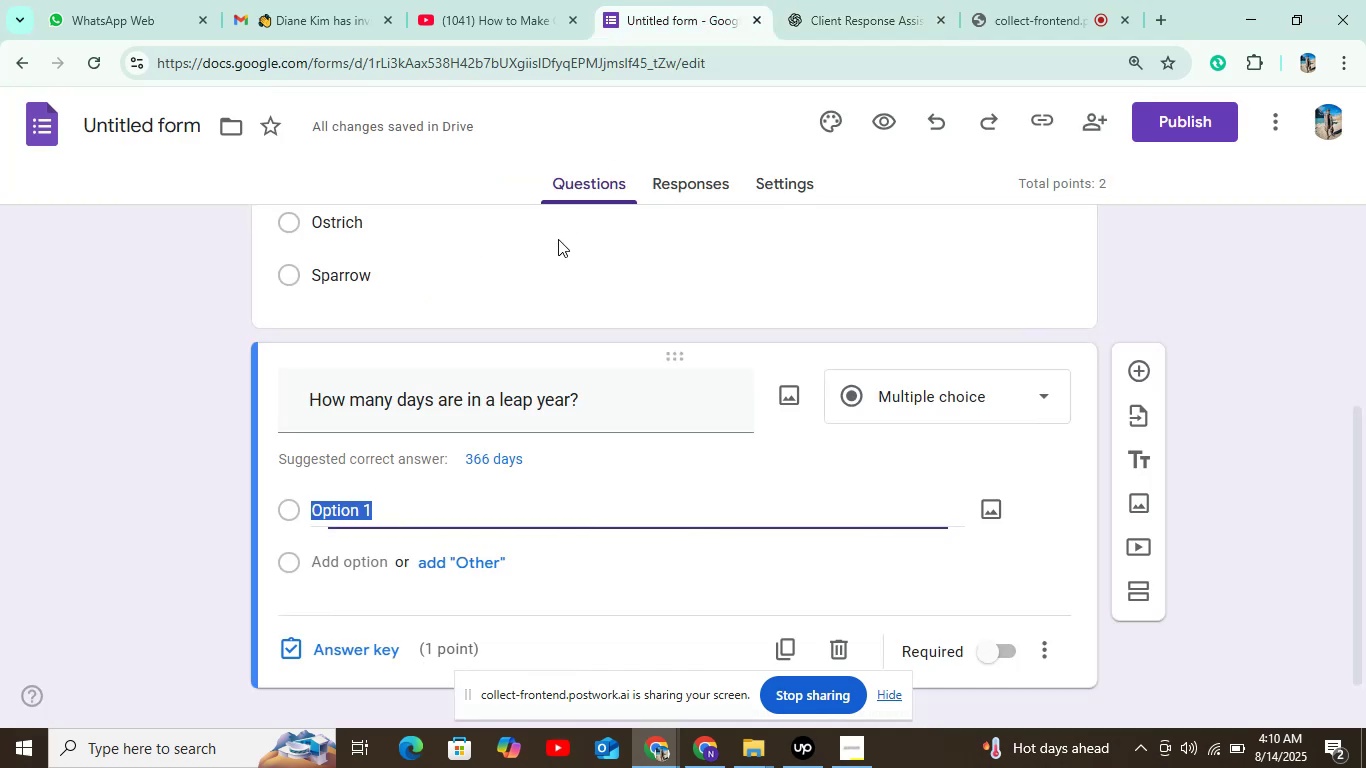 
key(Control+V)
 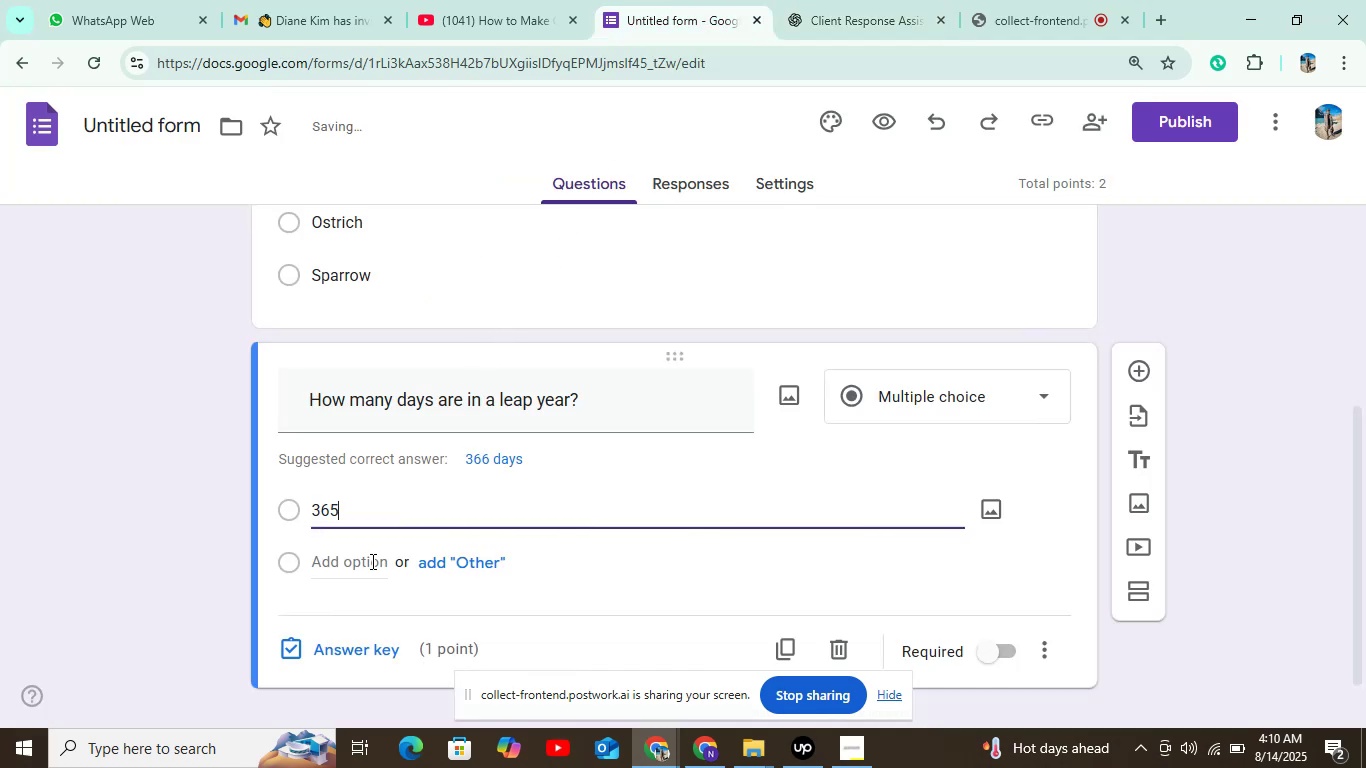 
left_click([366, 568])
 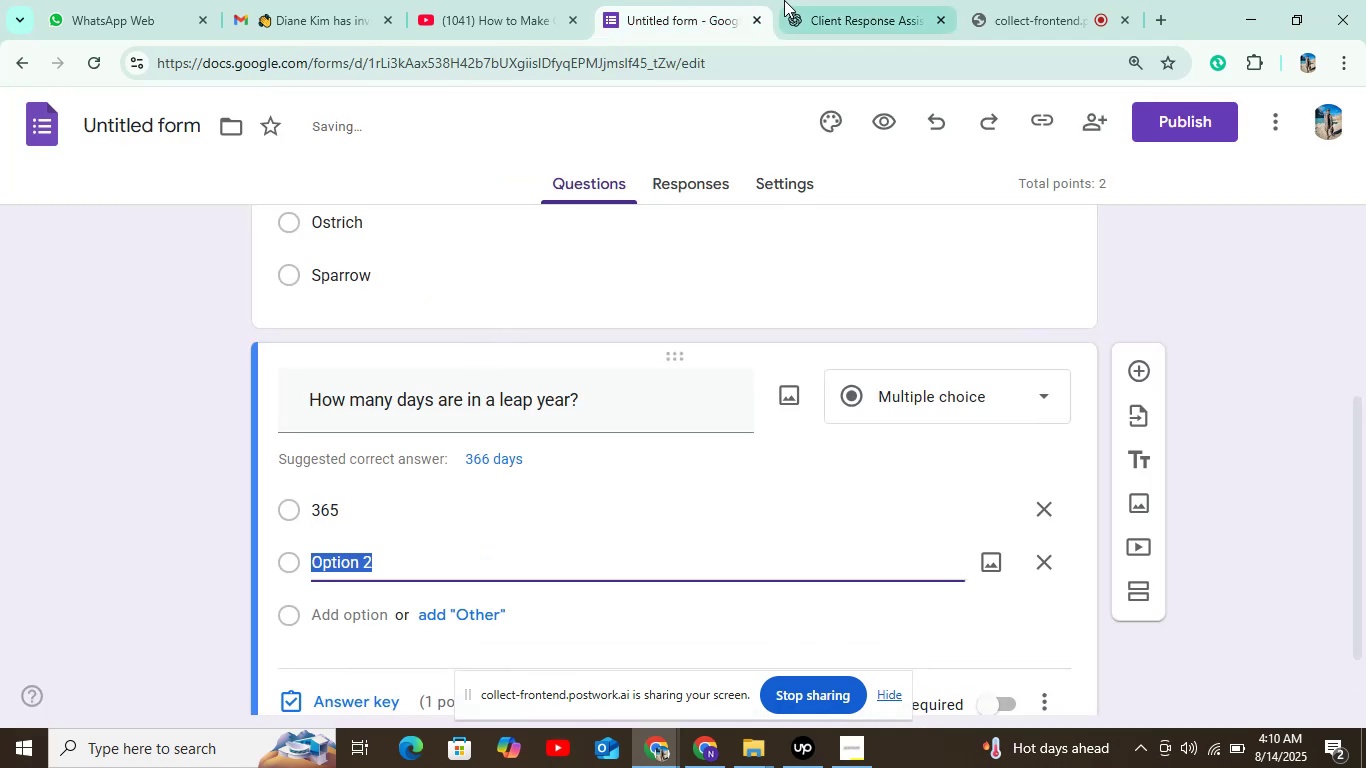 
left_click([807, 0])
 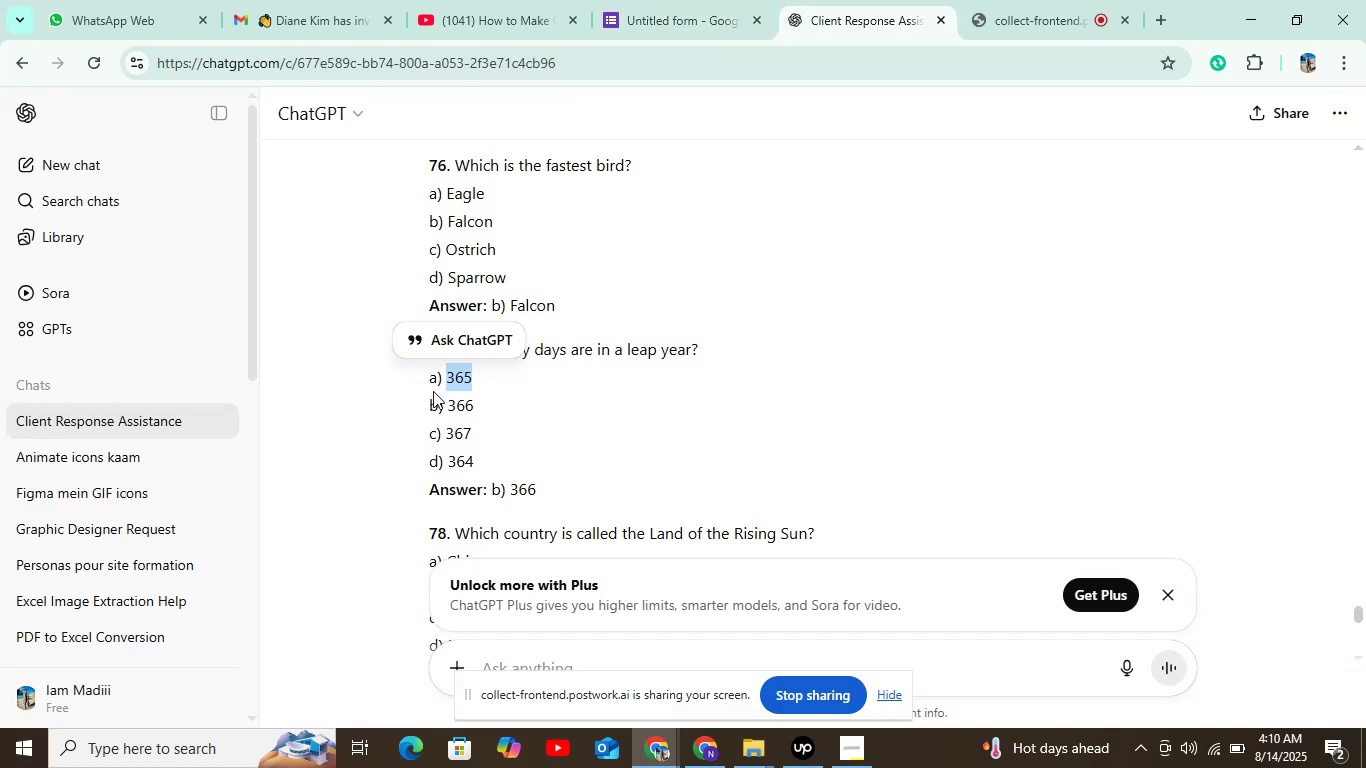 
double_click([462, 402])
 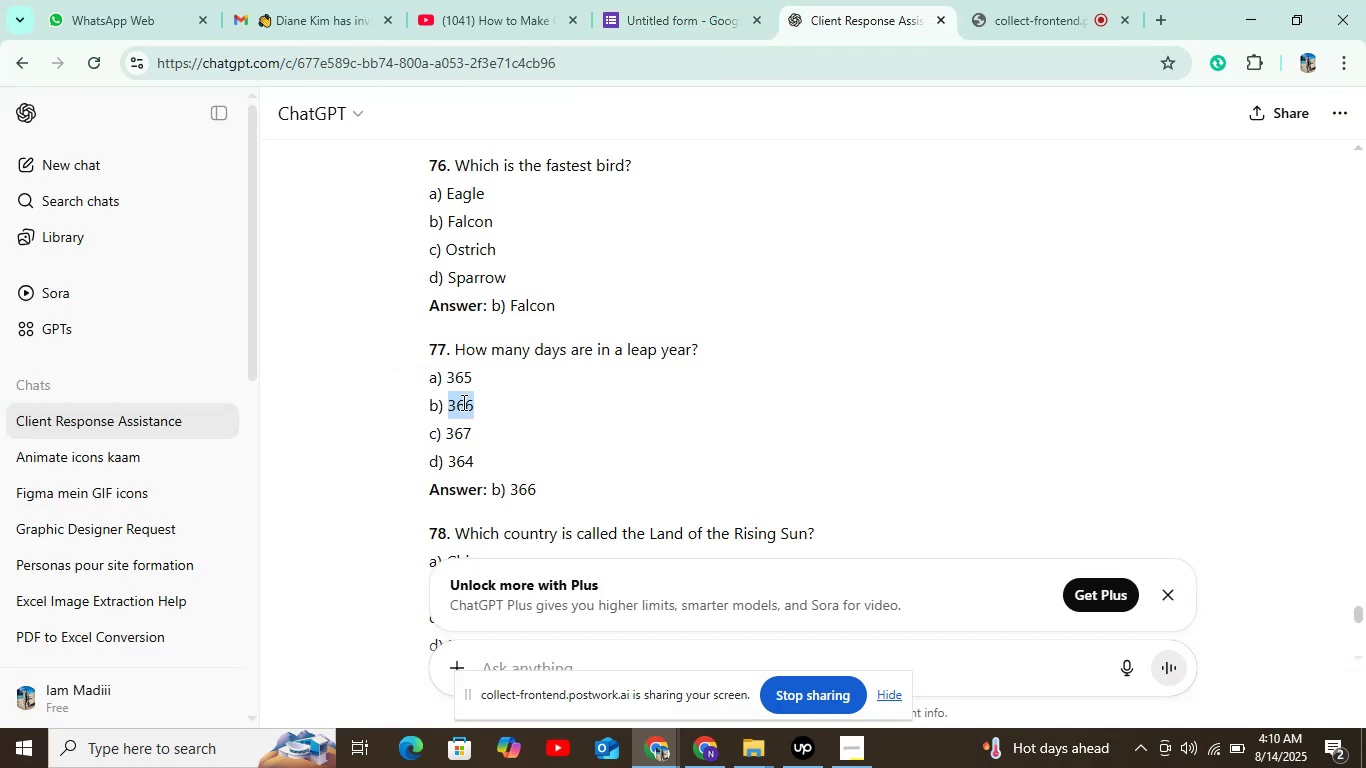 
key(Control+C)
 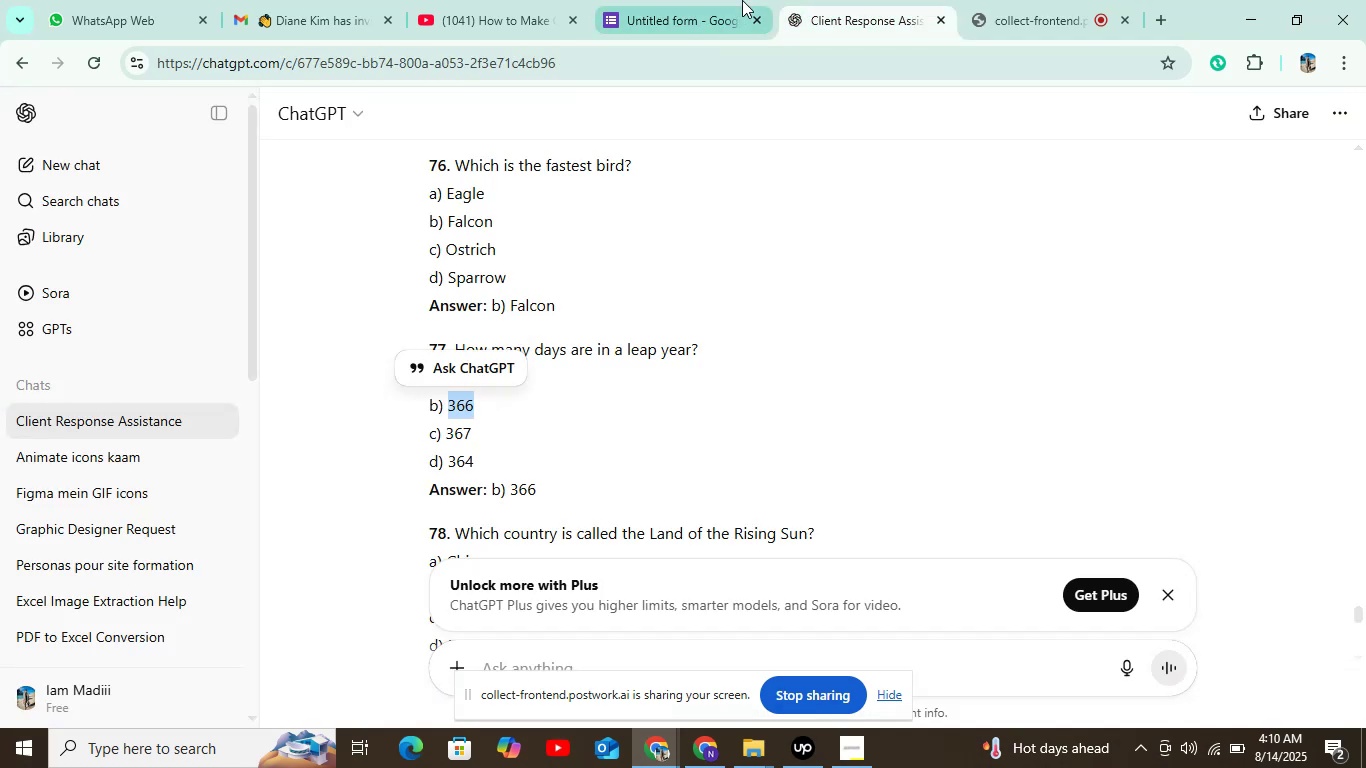 
left_click([742, 0])
 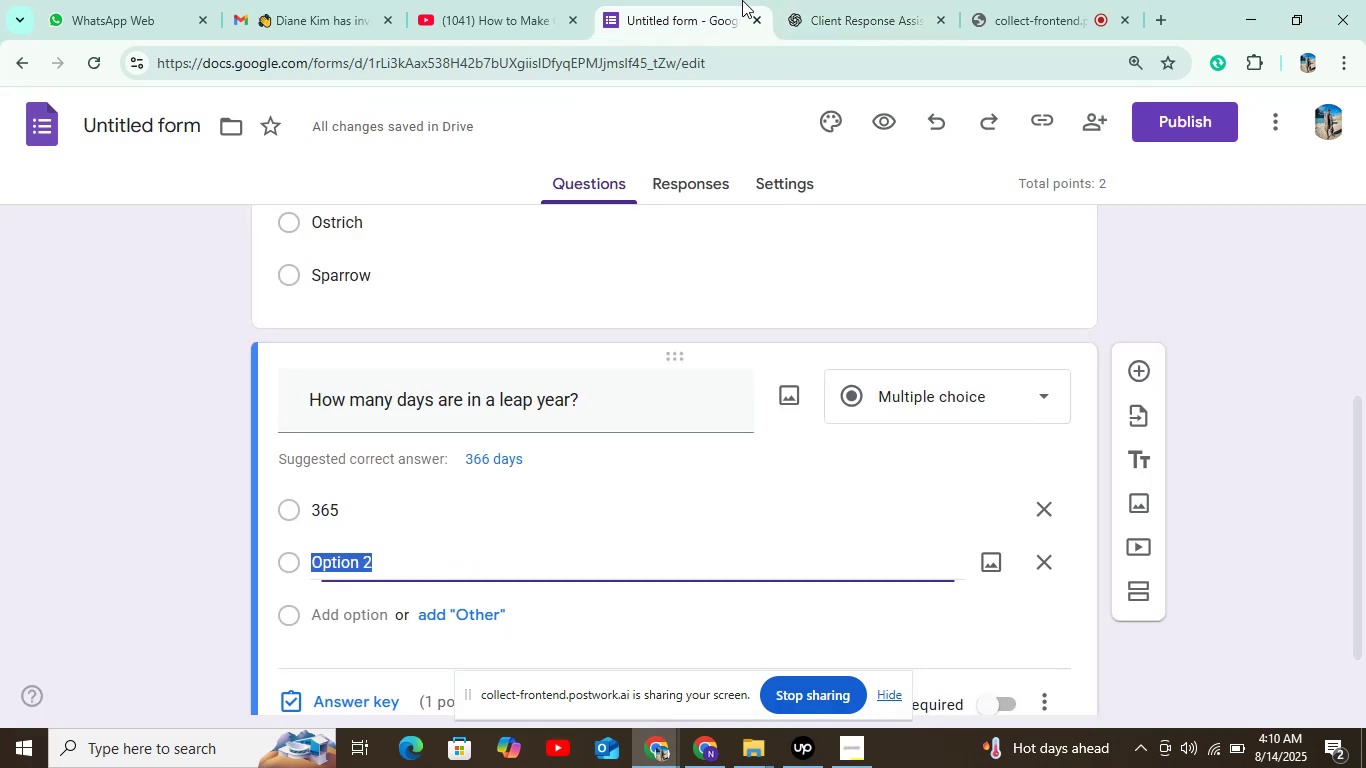 
key(Control+V)
 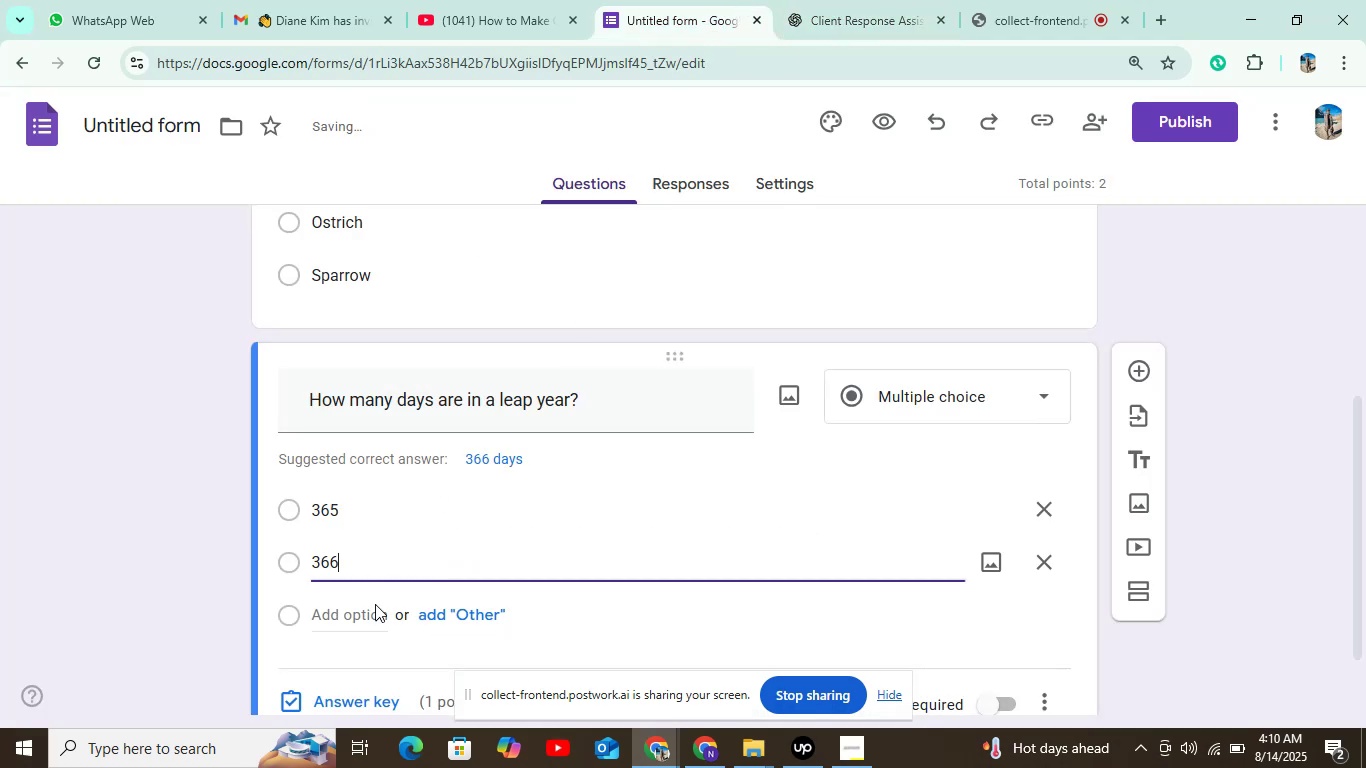 
left_click([366, 614])
 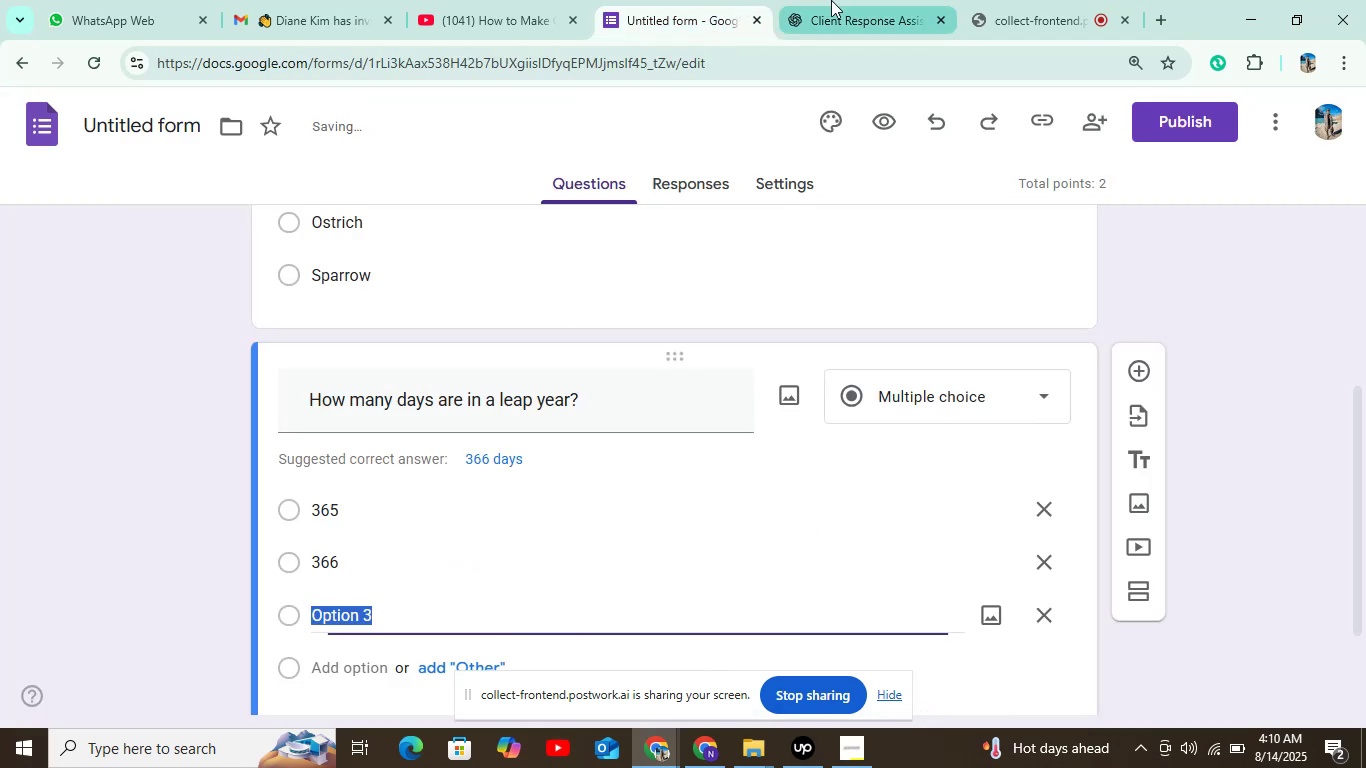 
left_click([856, 0])
 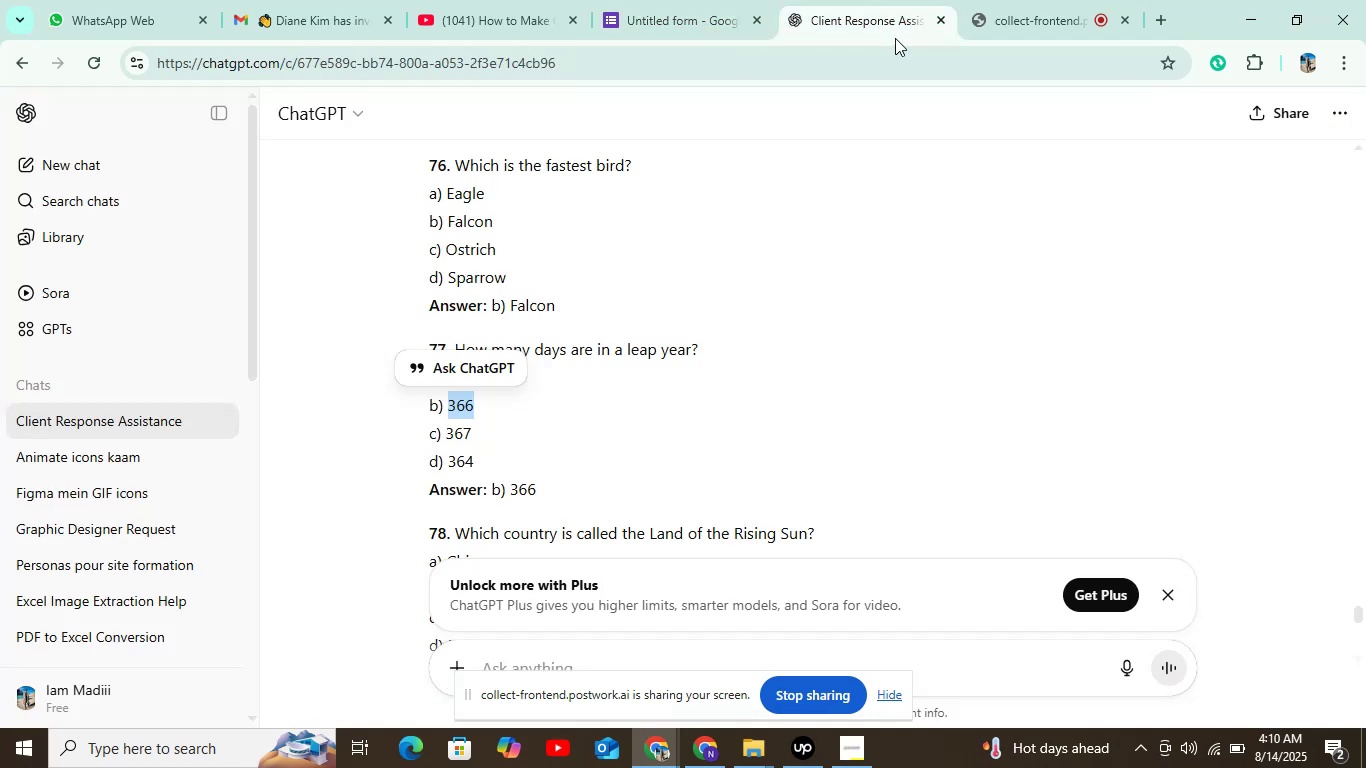 
left_click([895, 38])
 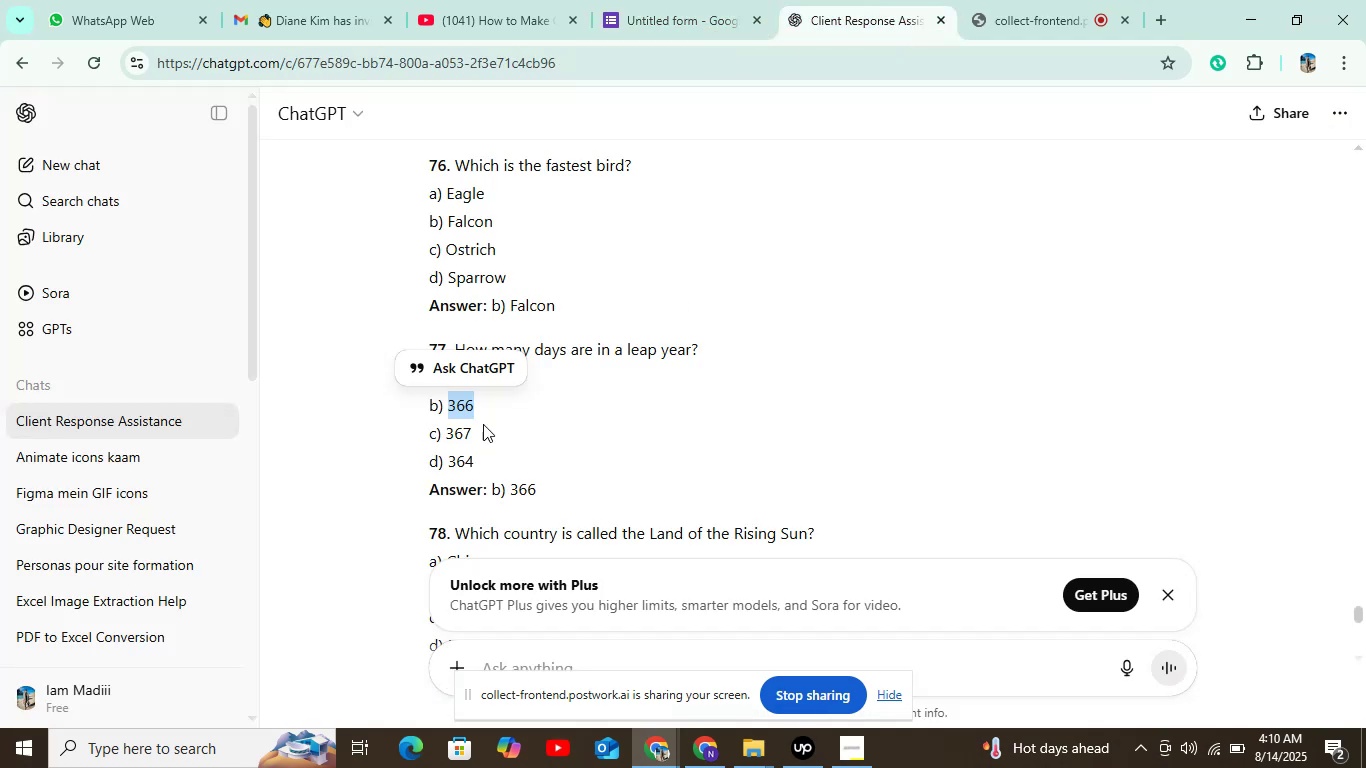 
left_click([451, 431])
 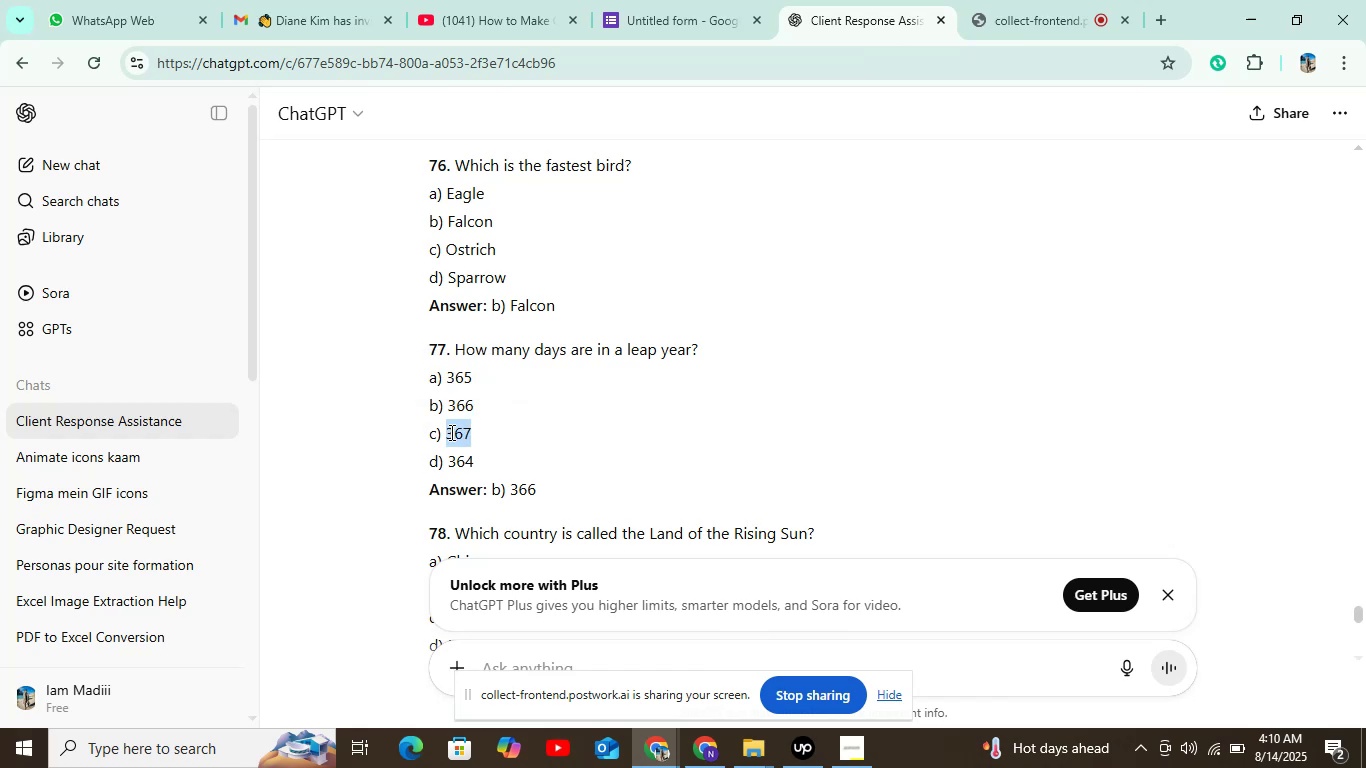 
key(Control+C)
 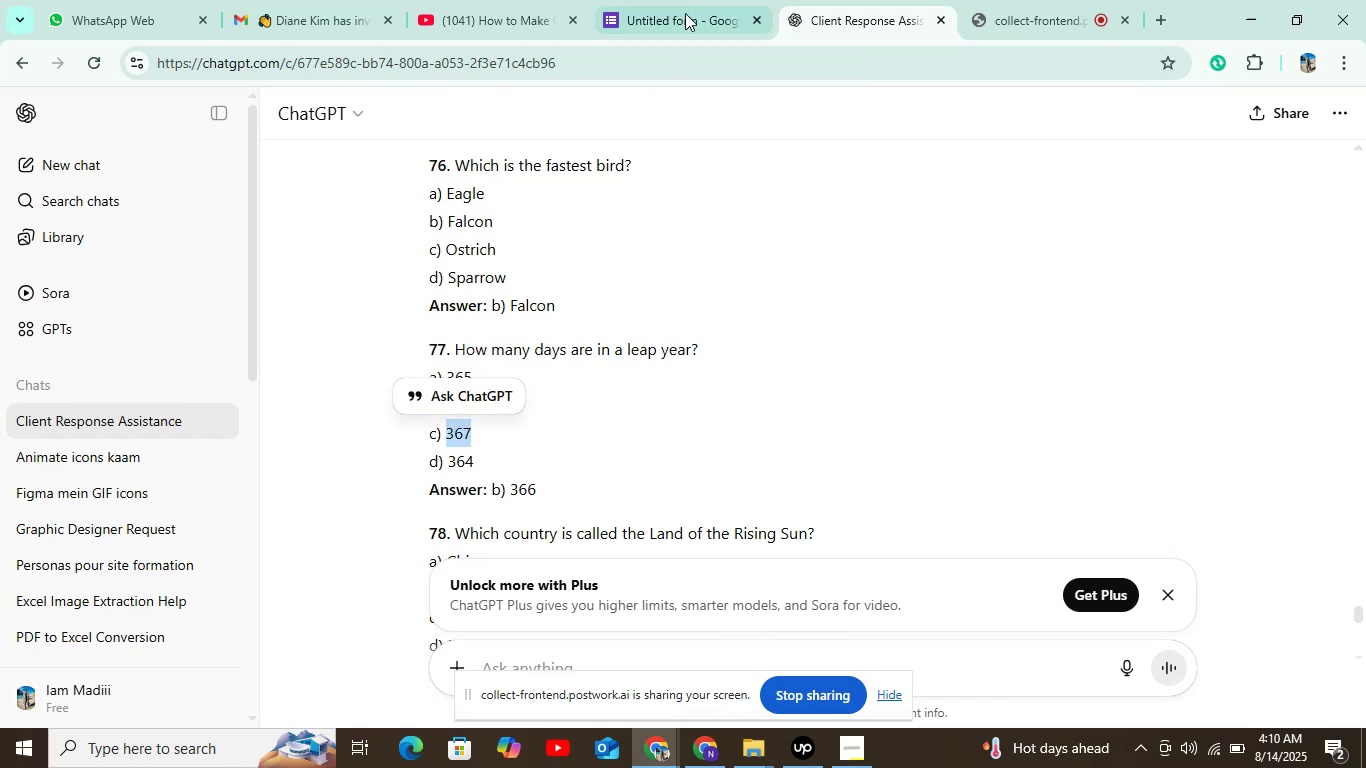 
left_click([685, 13])
 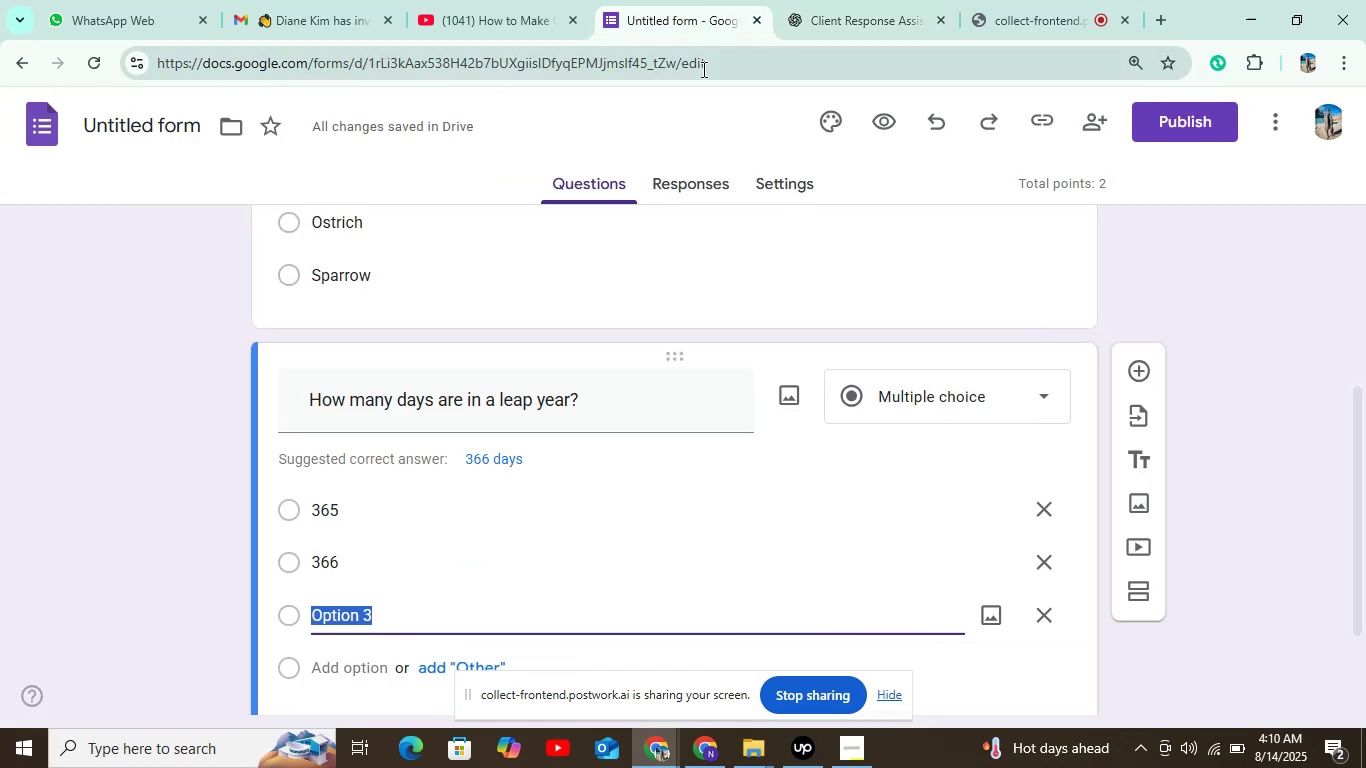 
key(Control+V)
 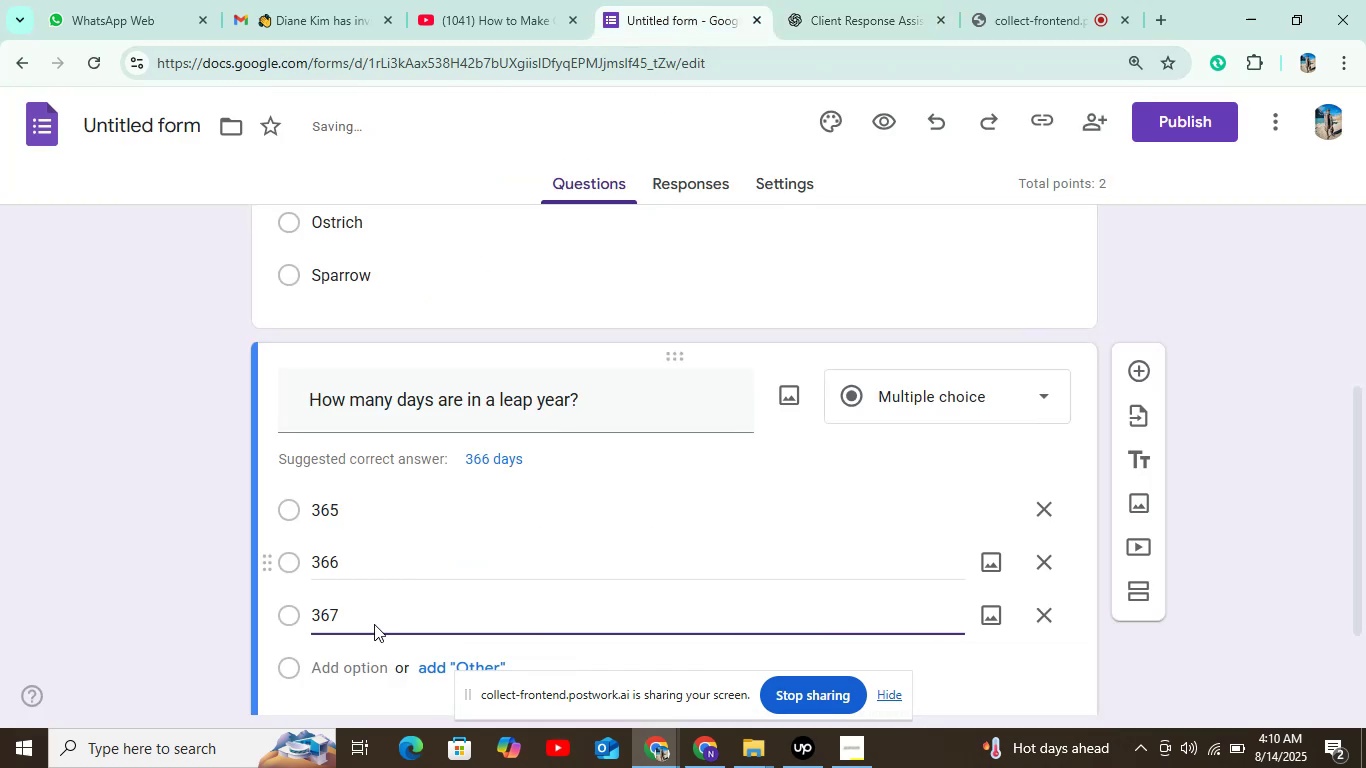 
left_click([342, 669])
 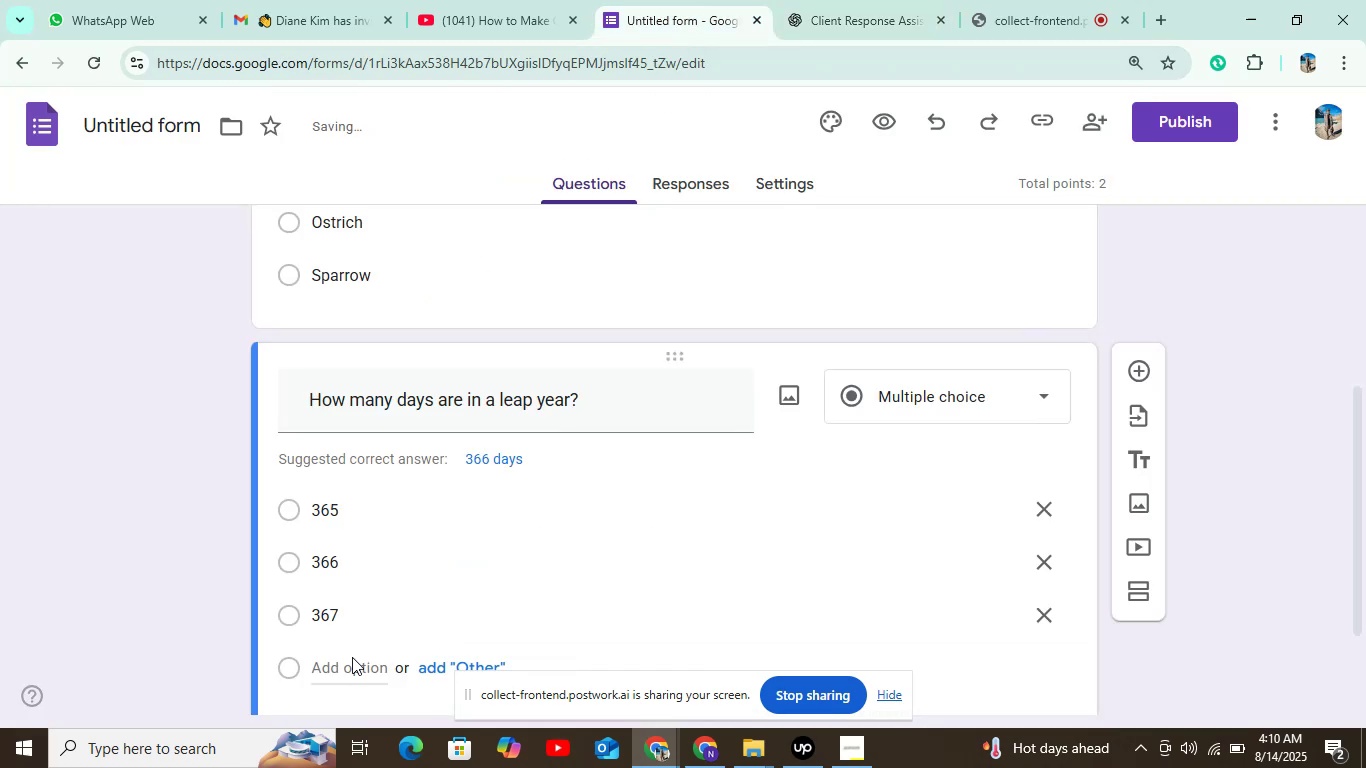 
left_click([348, 667])
 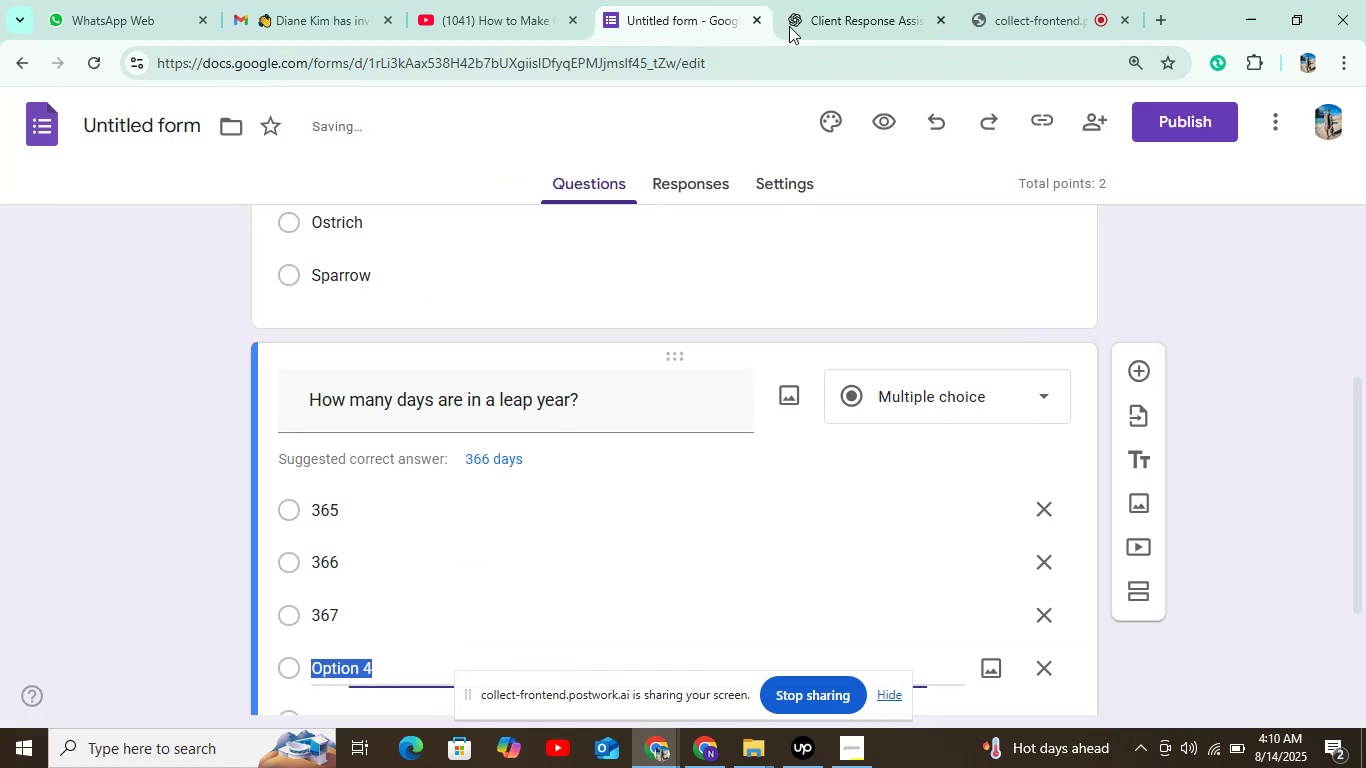 
left_click([808, 1])
 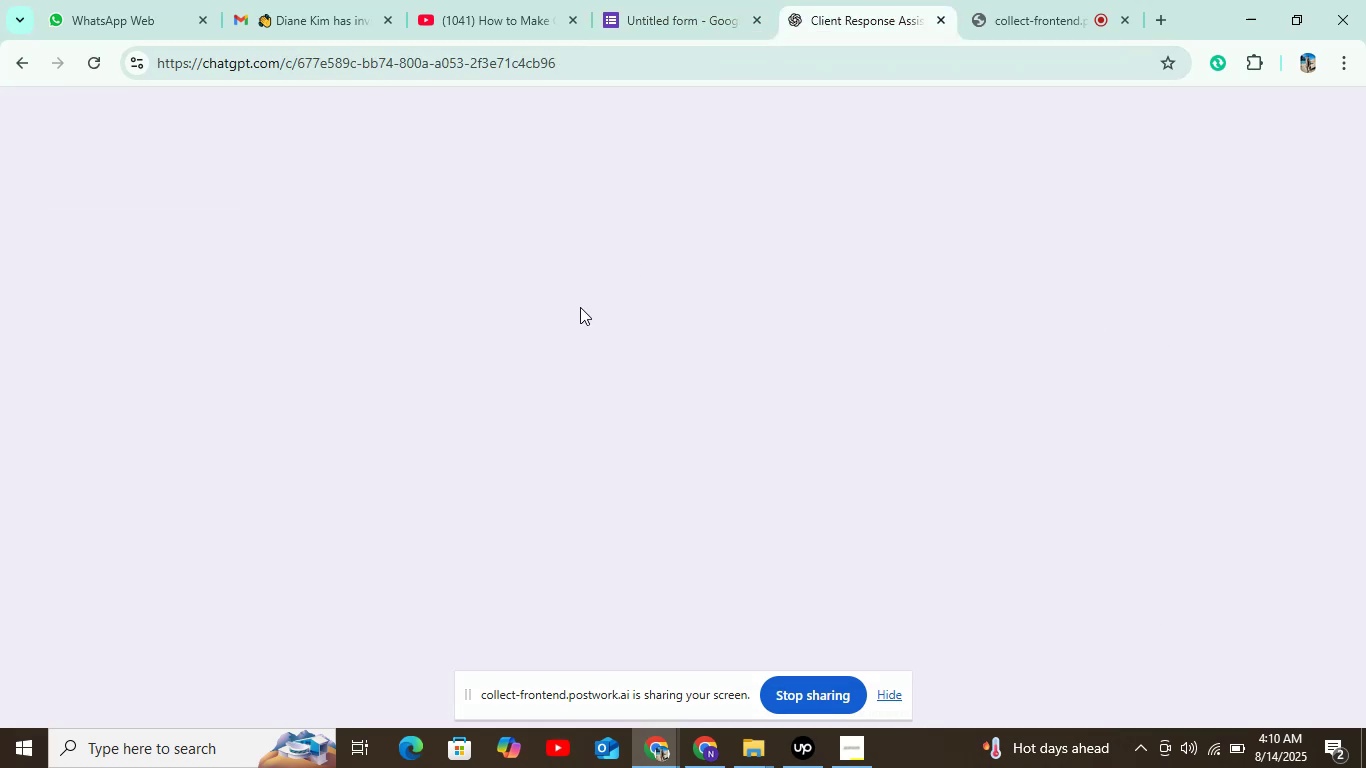 
mouse_move([505, 371])
 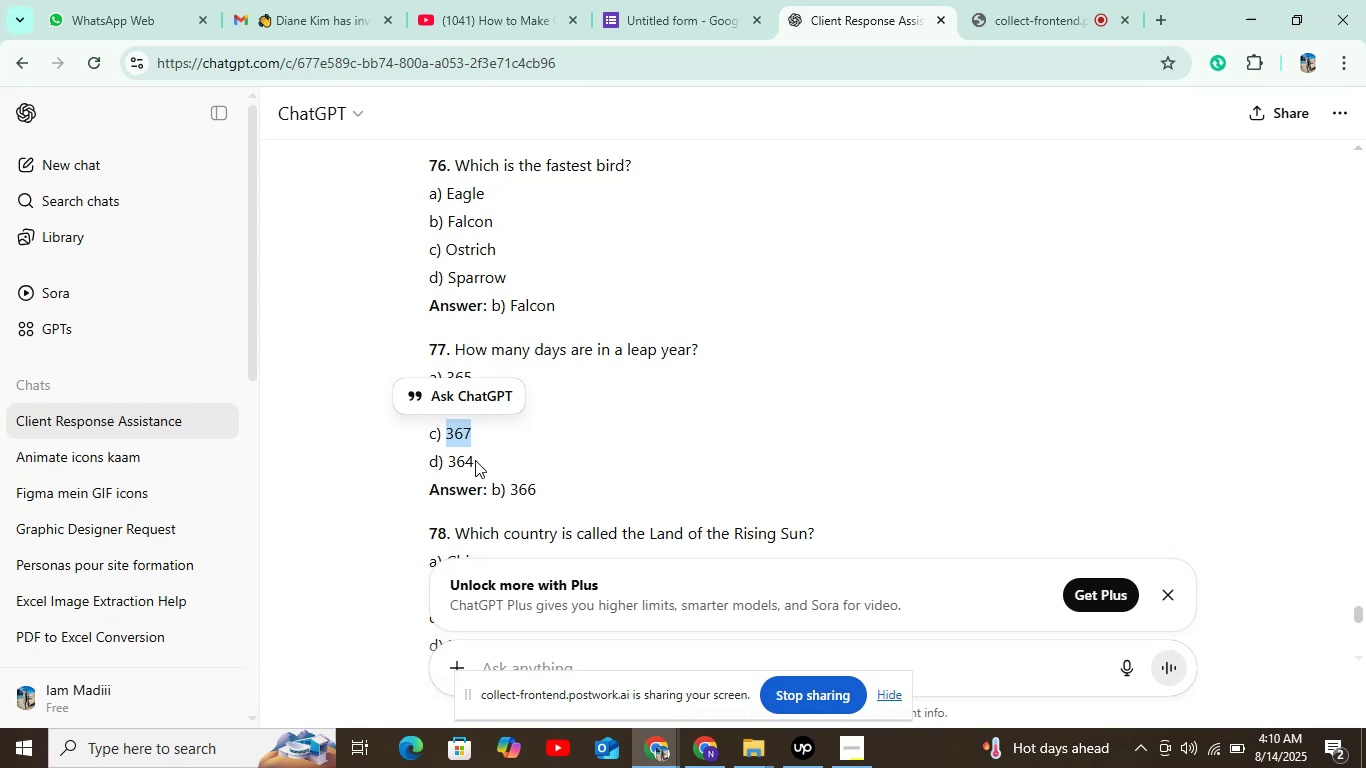 
double_click([475, 459])
 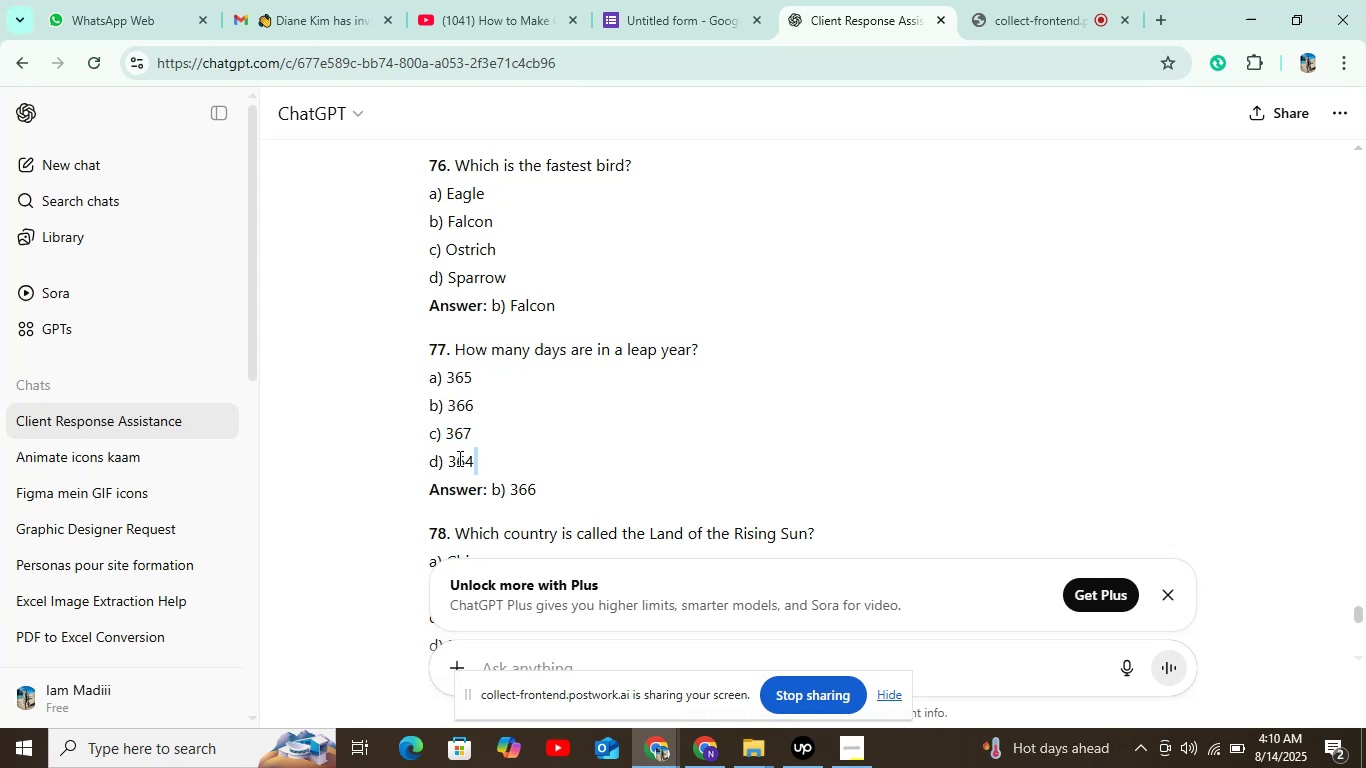 
double_click([458, 458])
 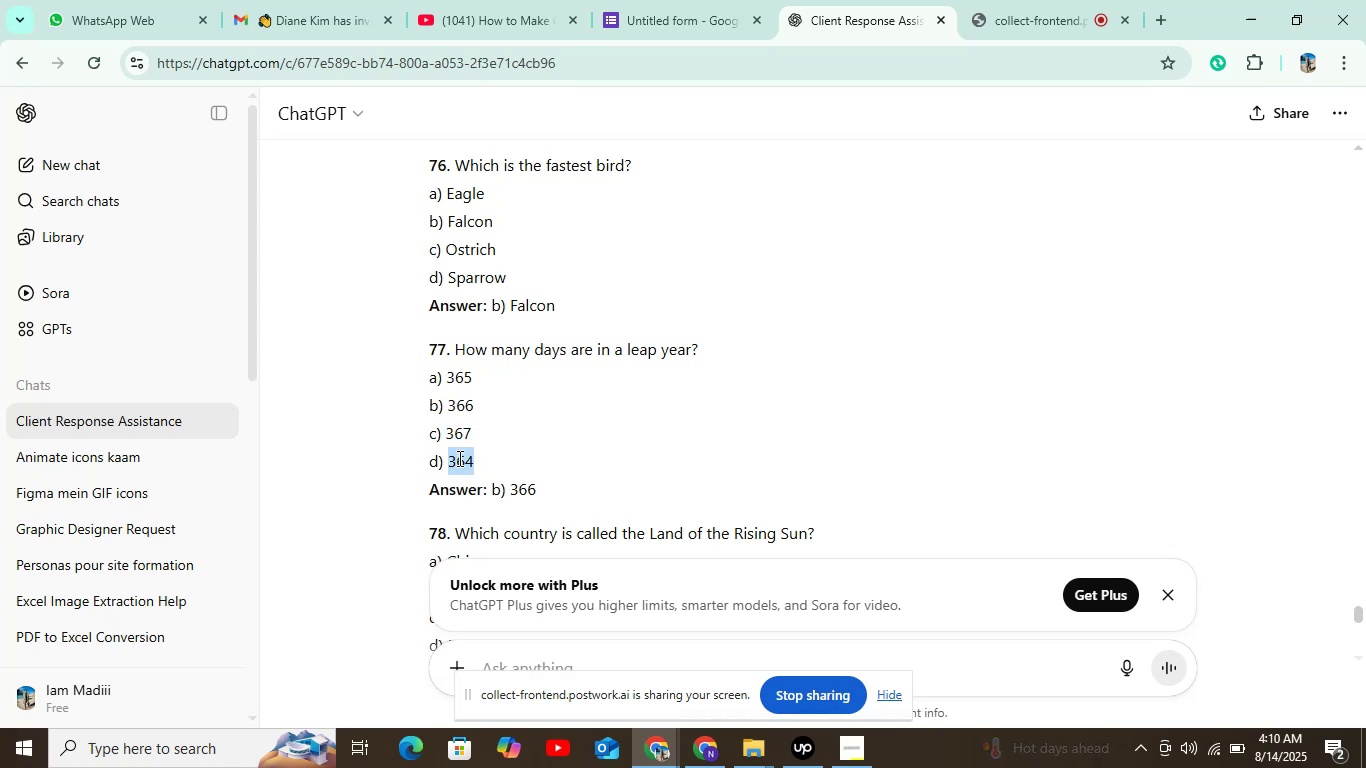 
key(Control+C)
 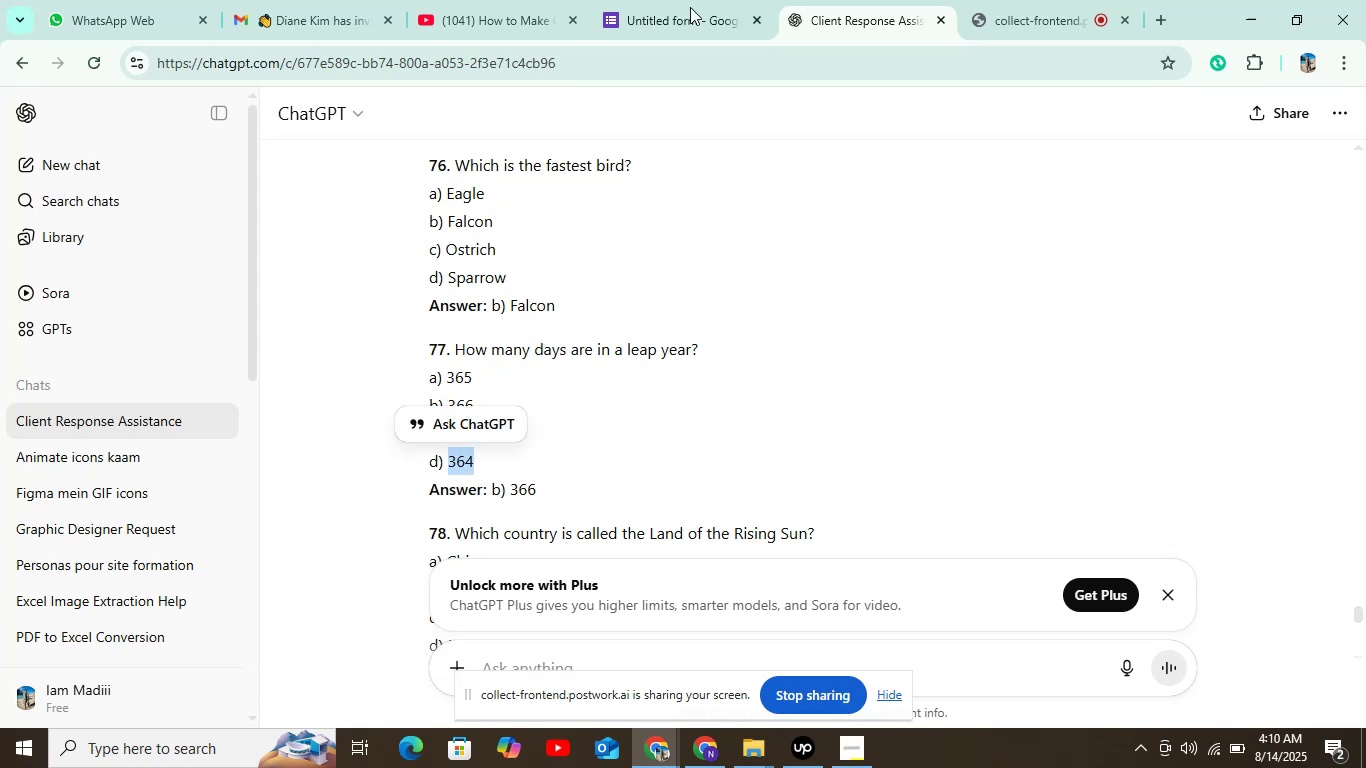 
left_click([693, 0])
 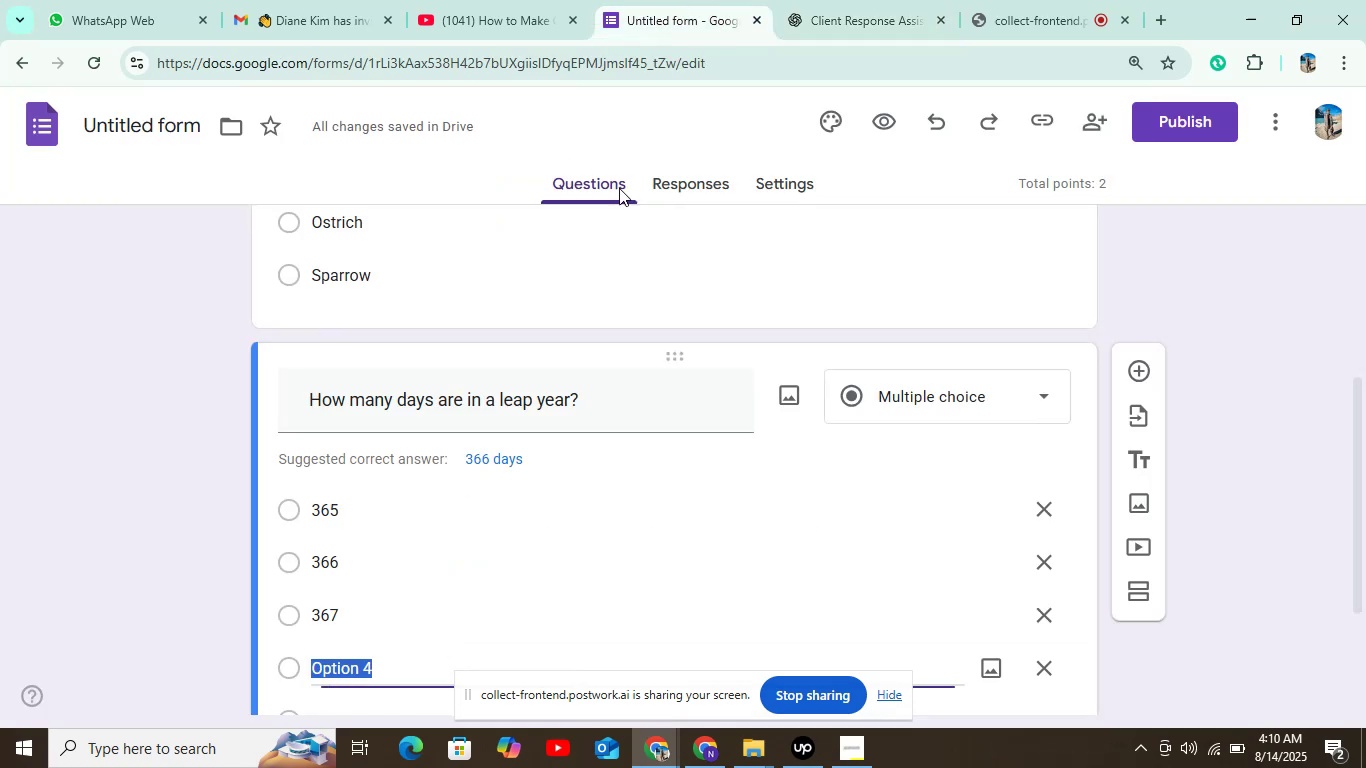 
key(Control+V)
 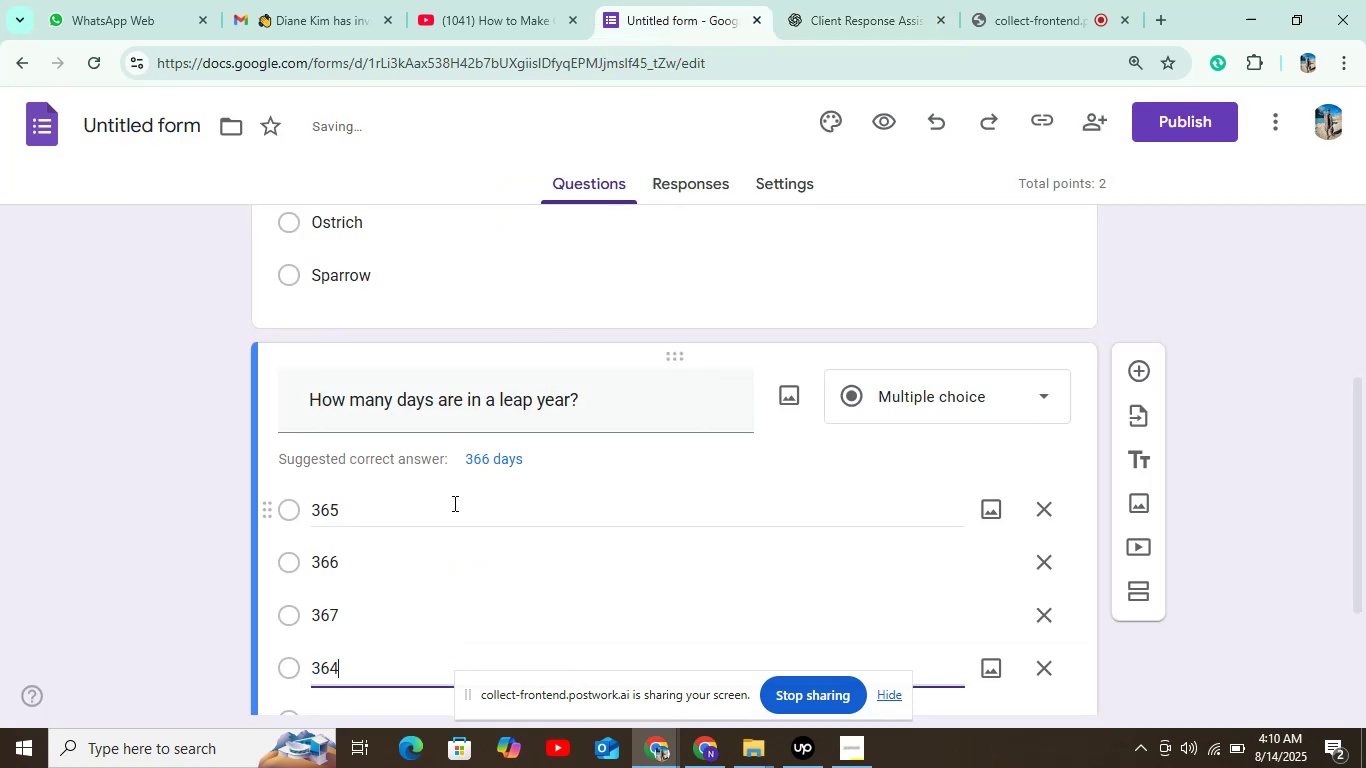 
scroll: coordinate [474, 491], scroll_direction: down, amount: 4.0
 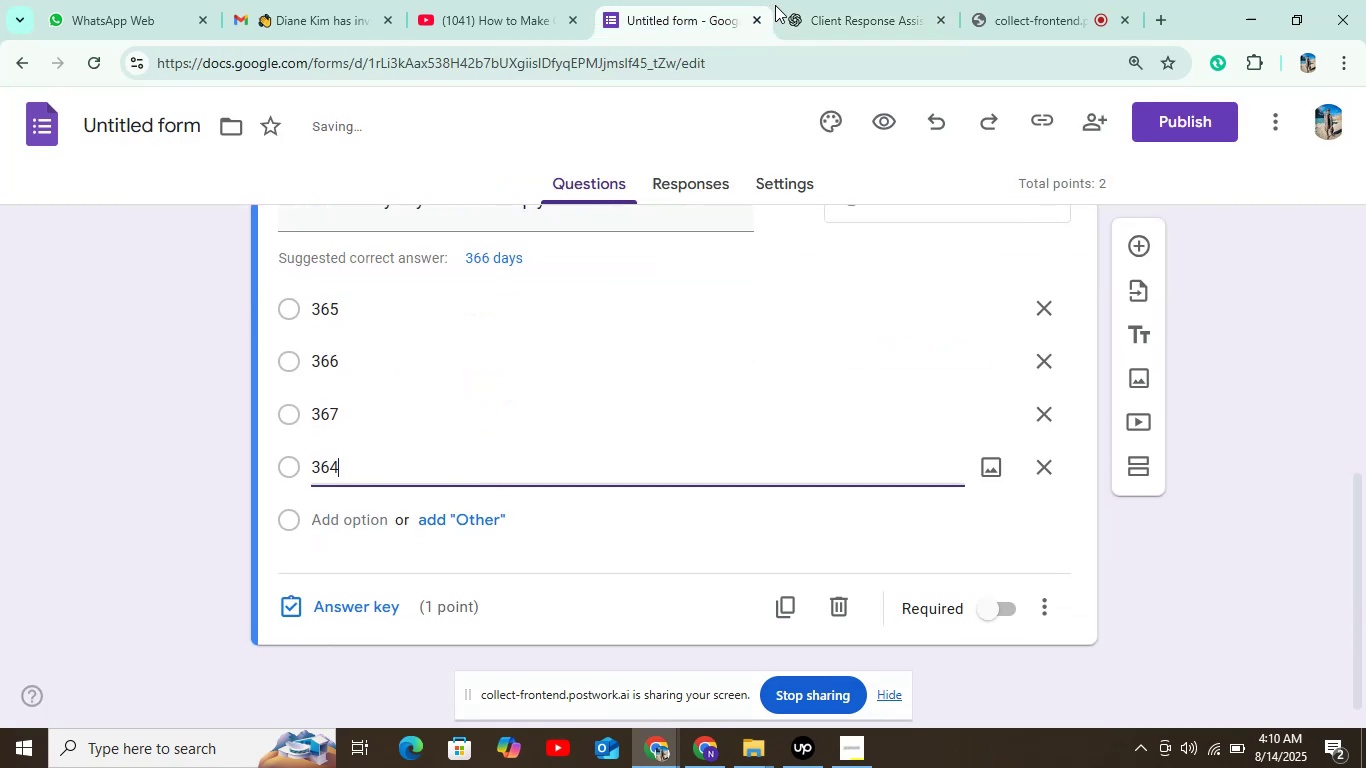 
double_click([816, 0])
 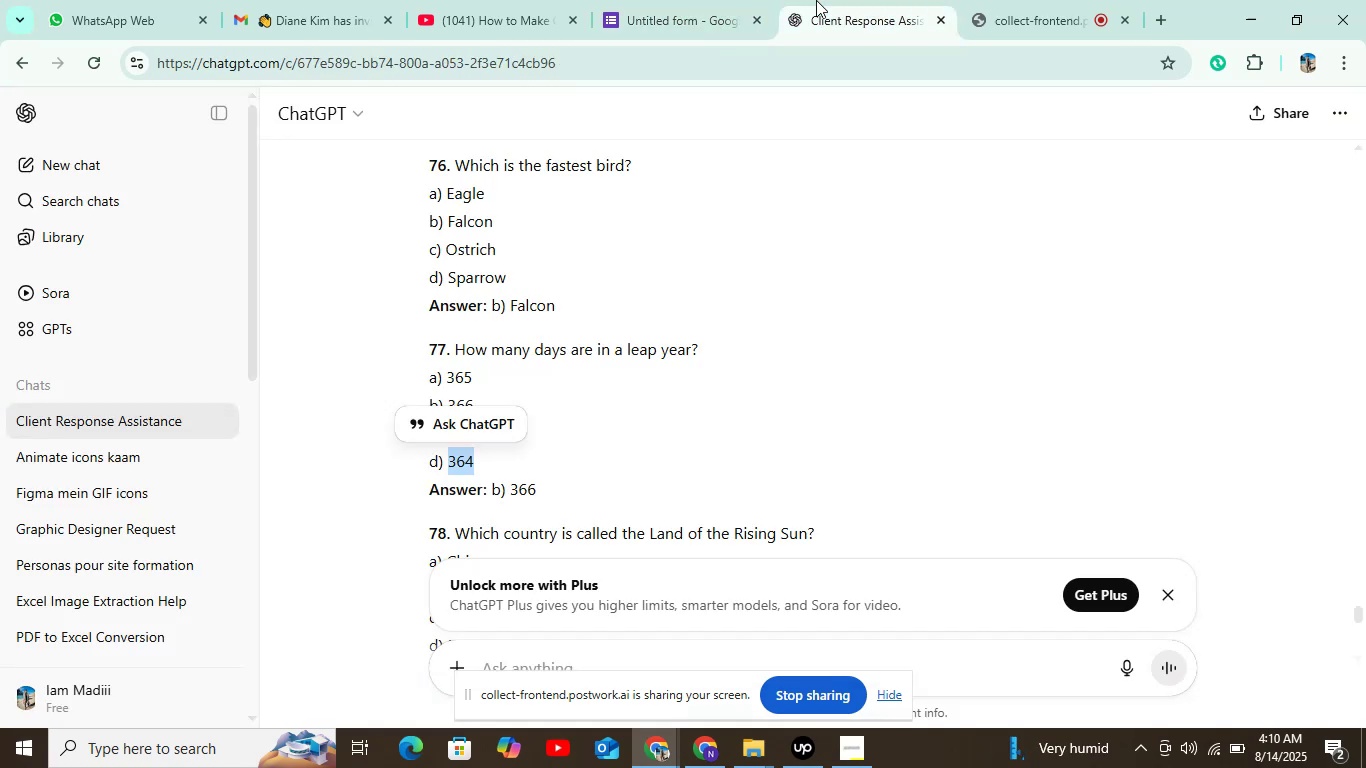 
left_click([679, 0])
 